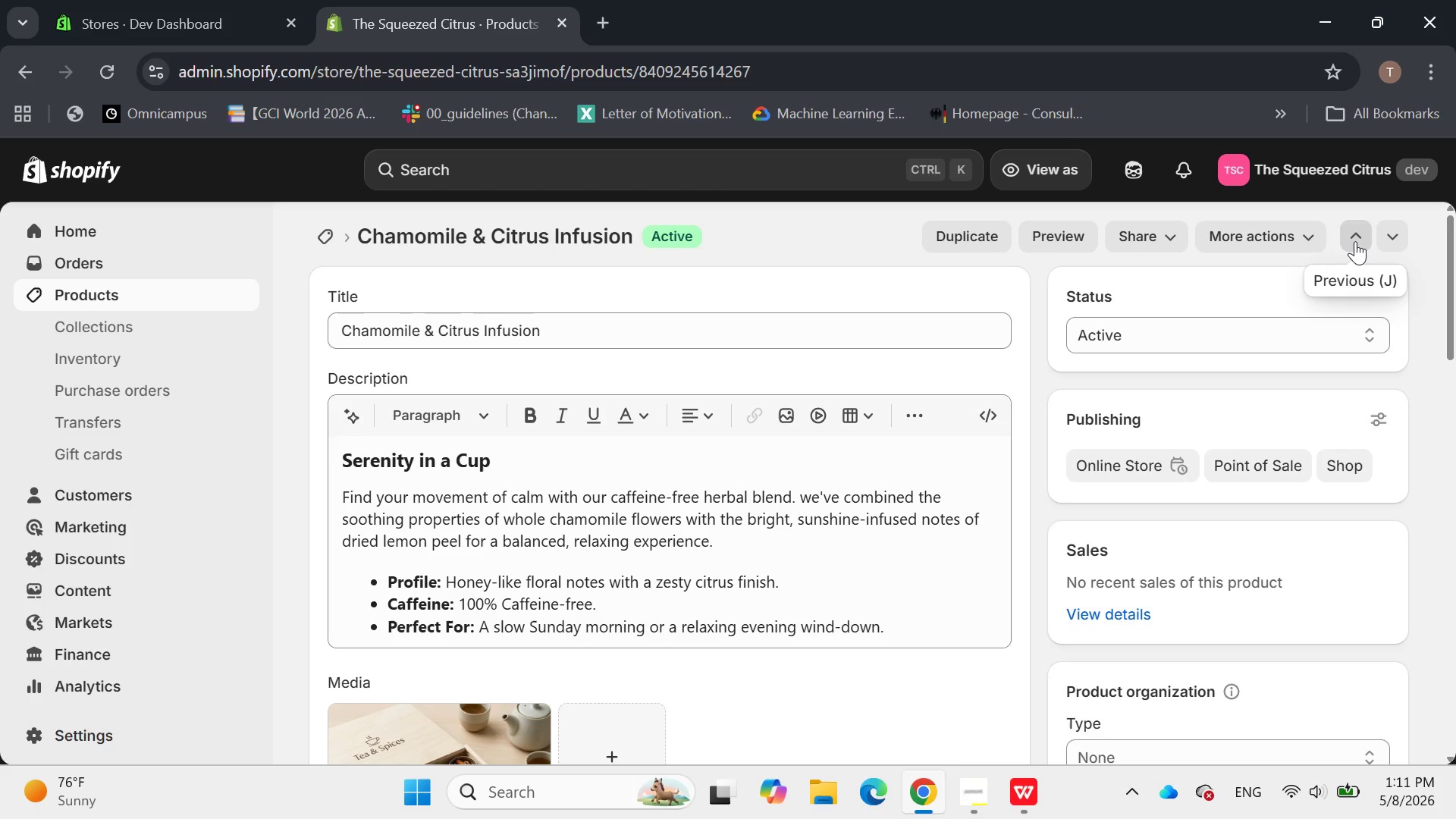 
mouse_move([958, 648])
 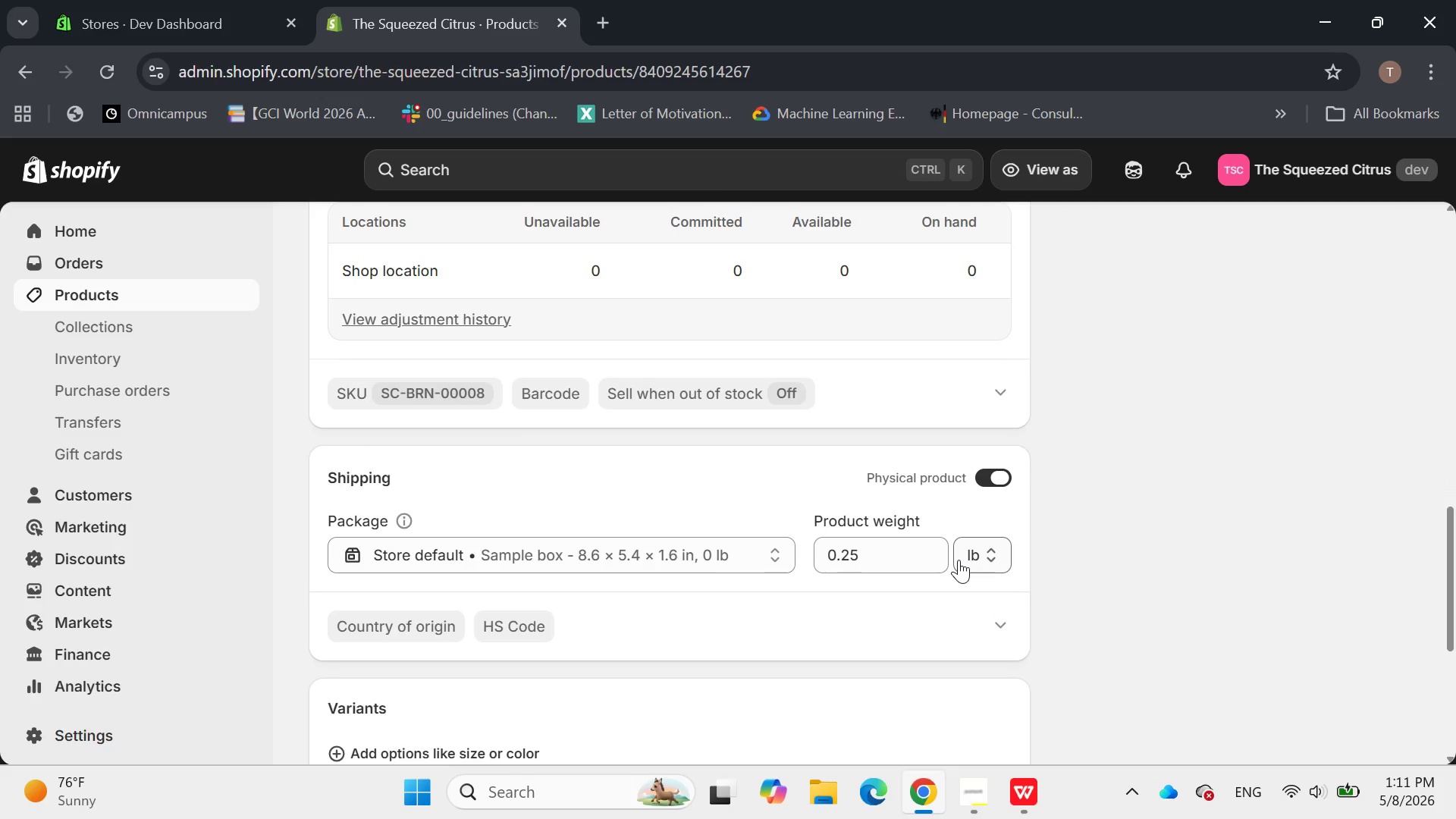 
left_click([959, 560])
 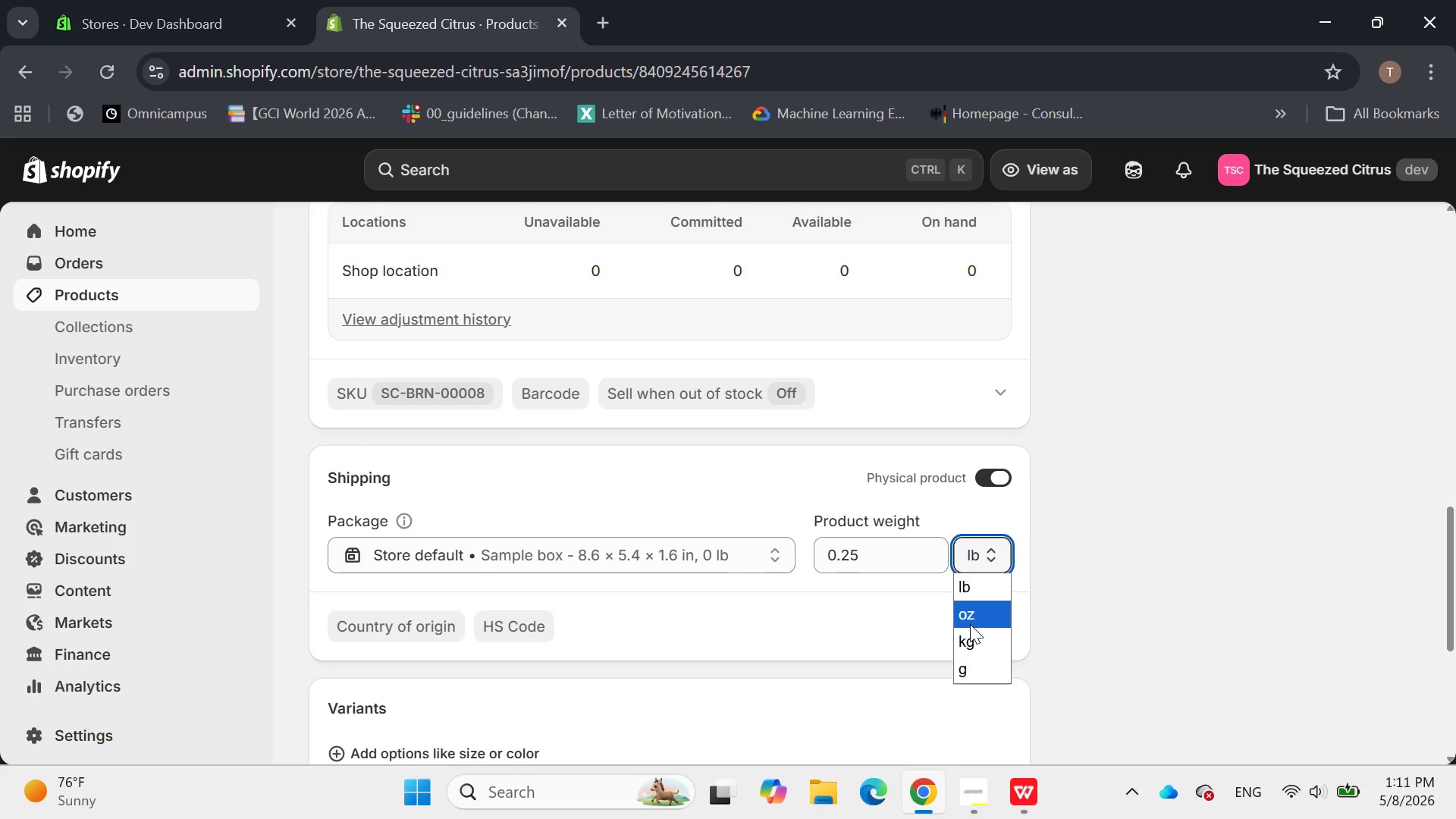 
left_click([970, 624])
 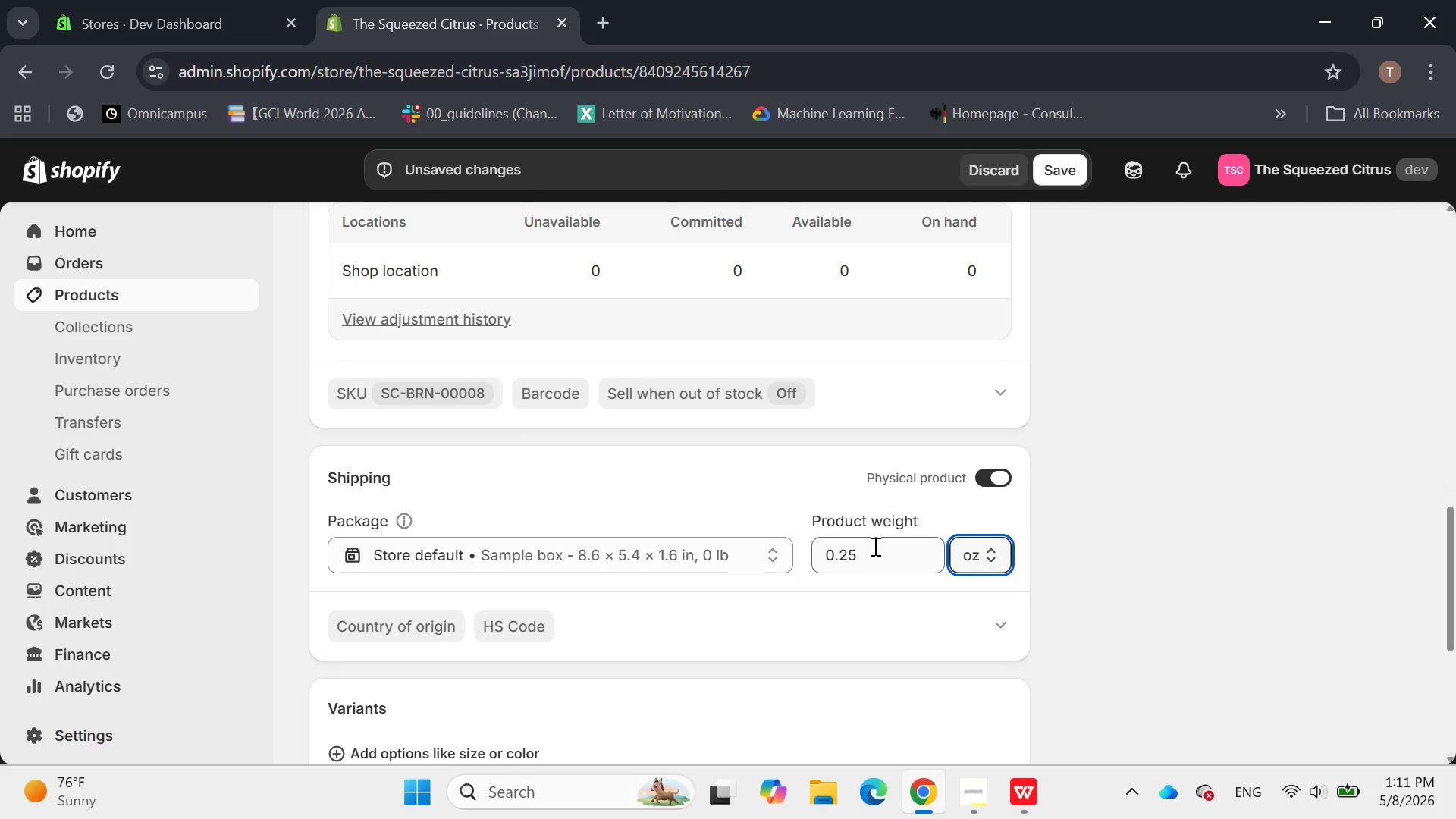 
left_click_drag(start_coordinate=[874, 546], to_coordinate=[798, 555])
 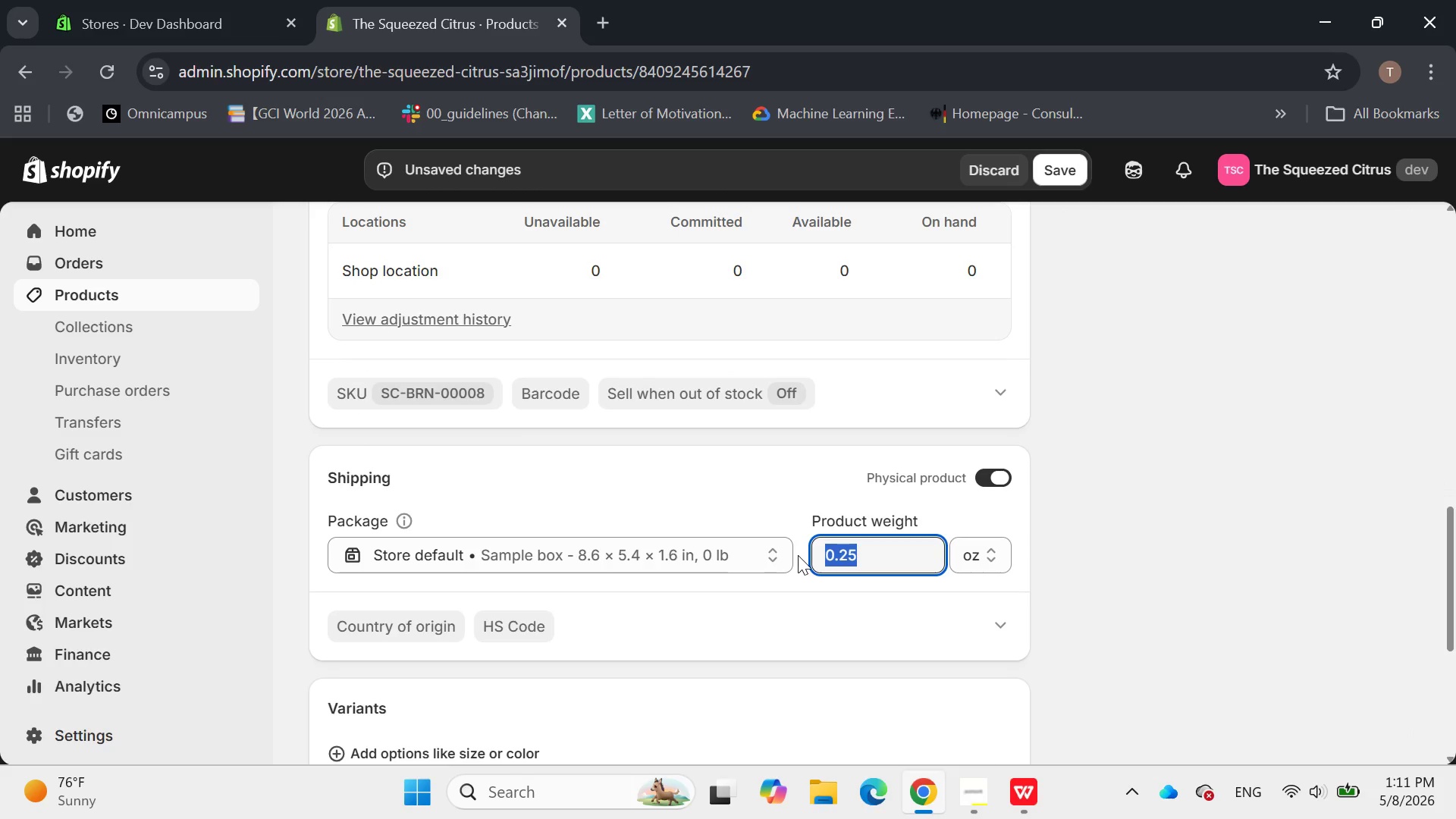 
key(Backspace)
 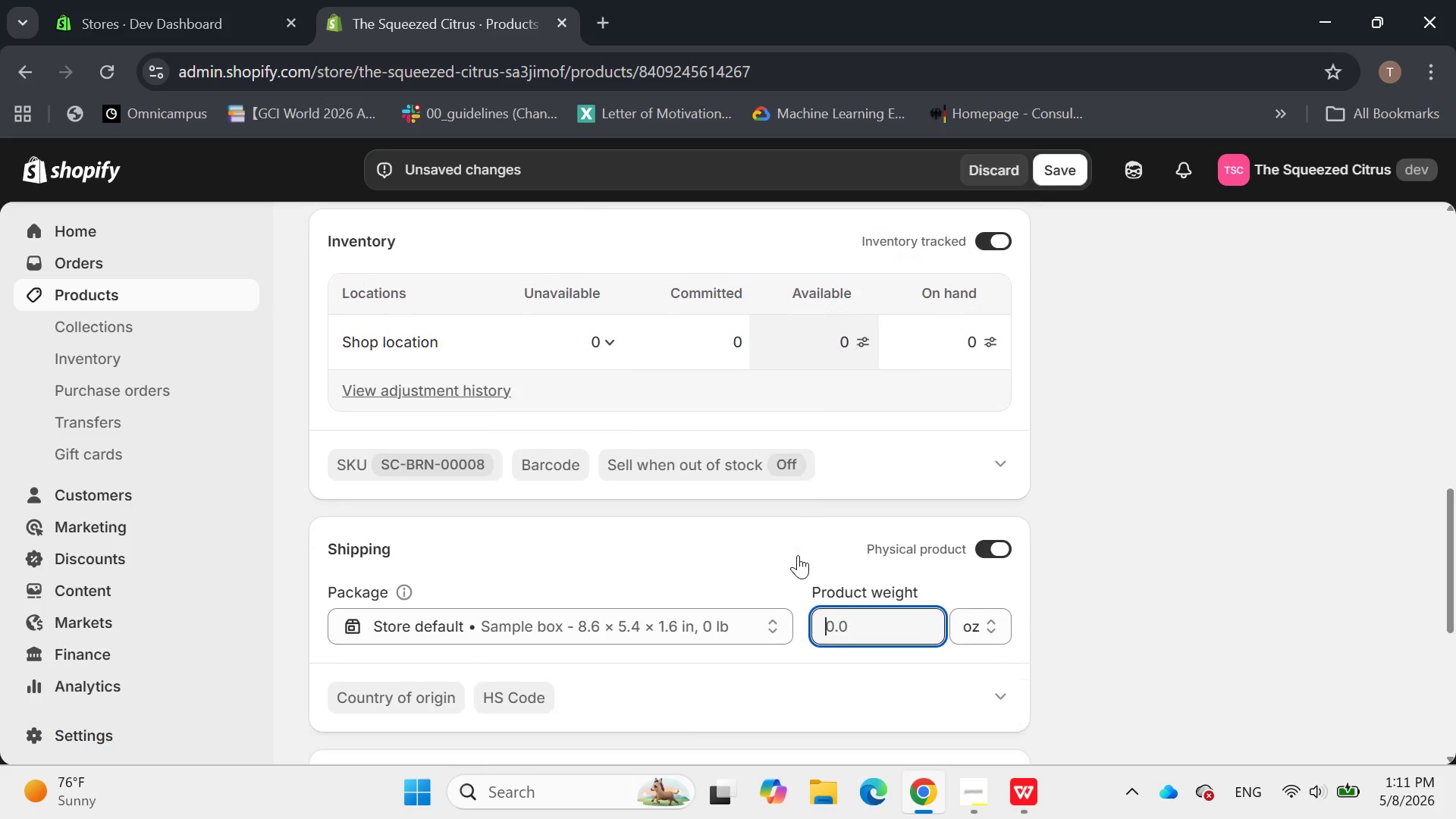 
wait(10.72)
 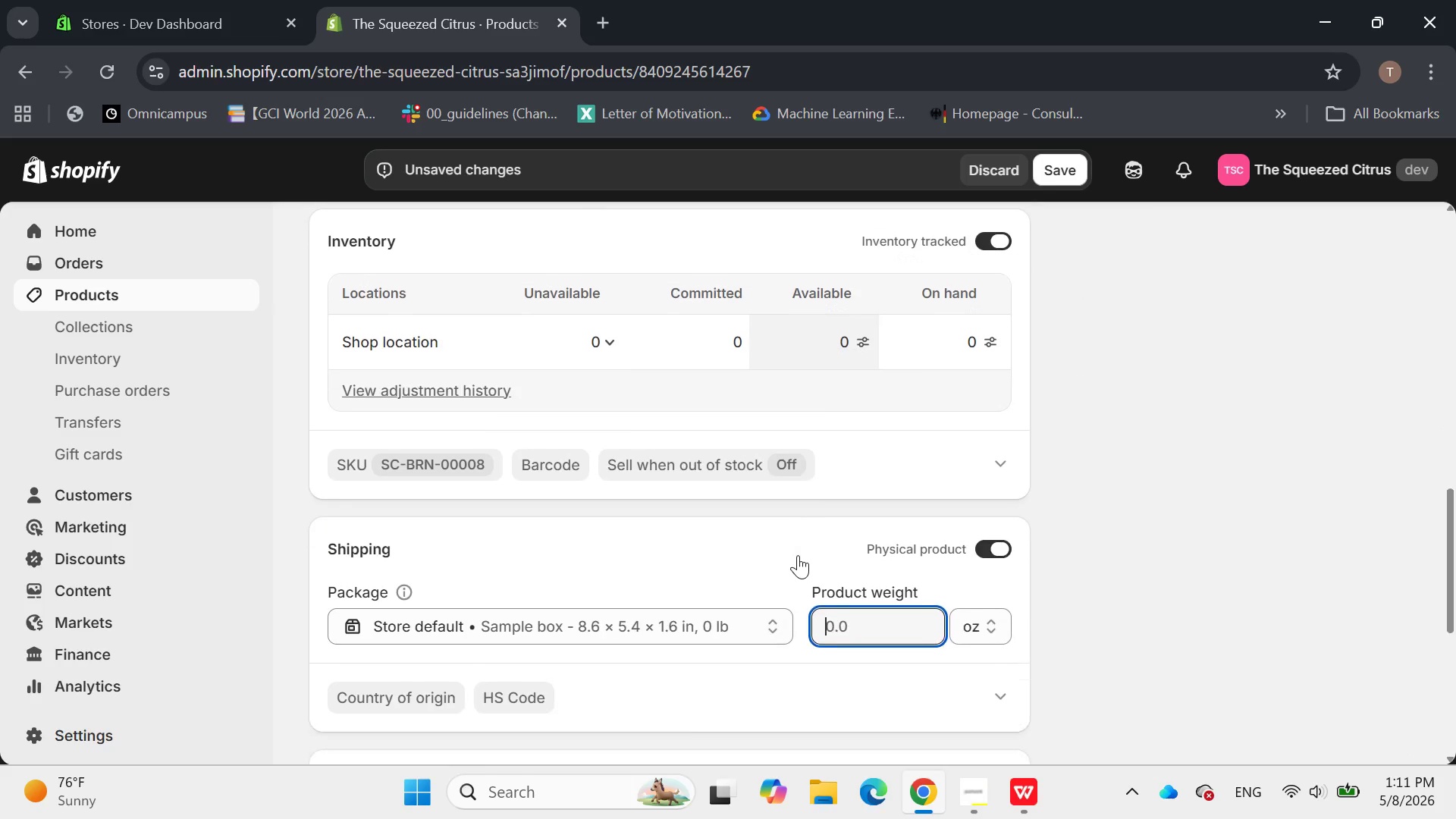 
key(4)
 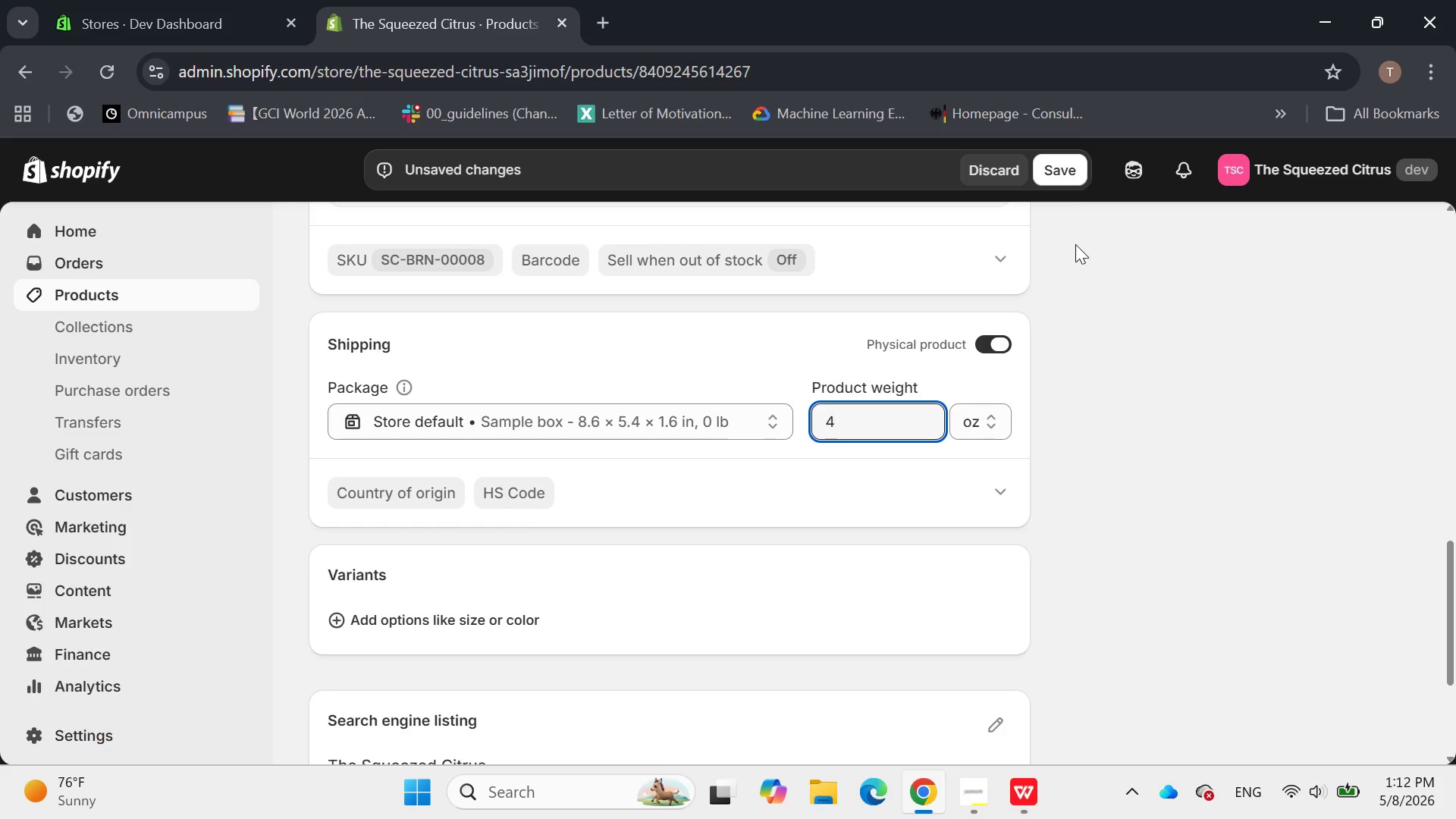 
left_click([1067, 159])
 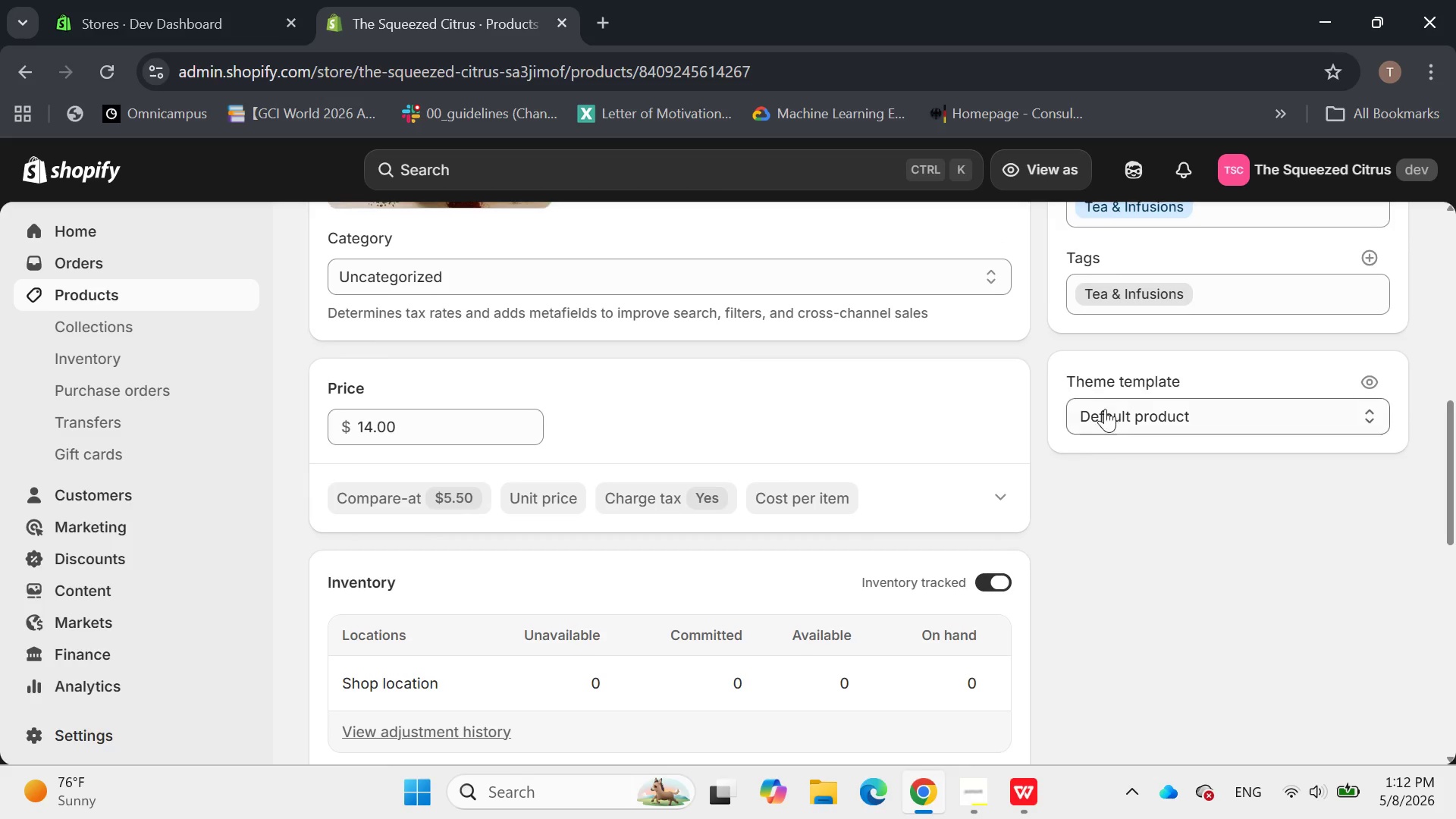 
wait(15.09)
 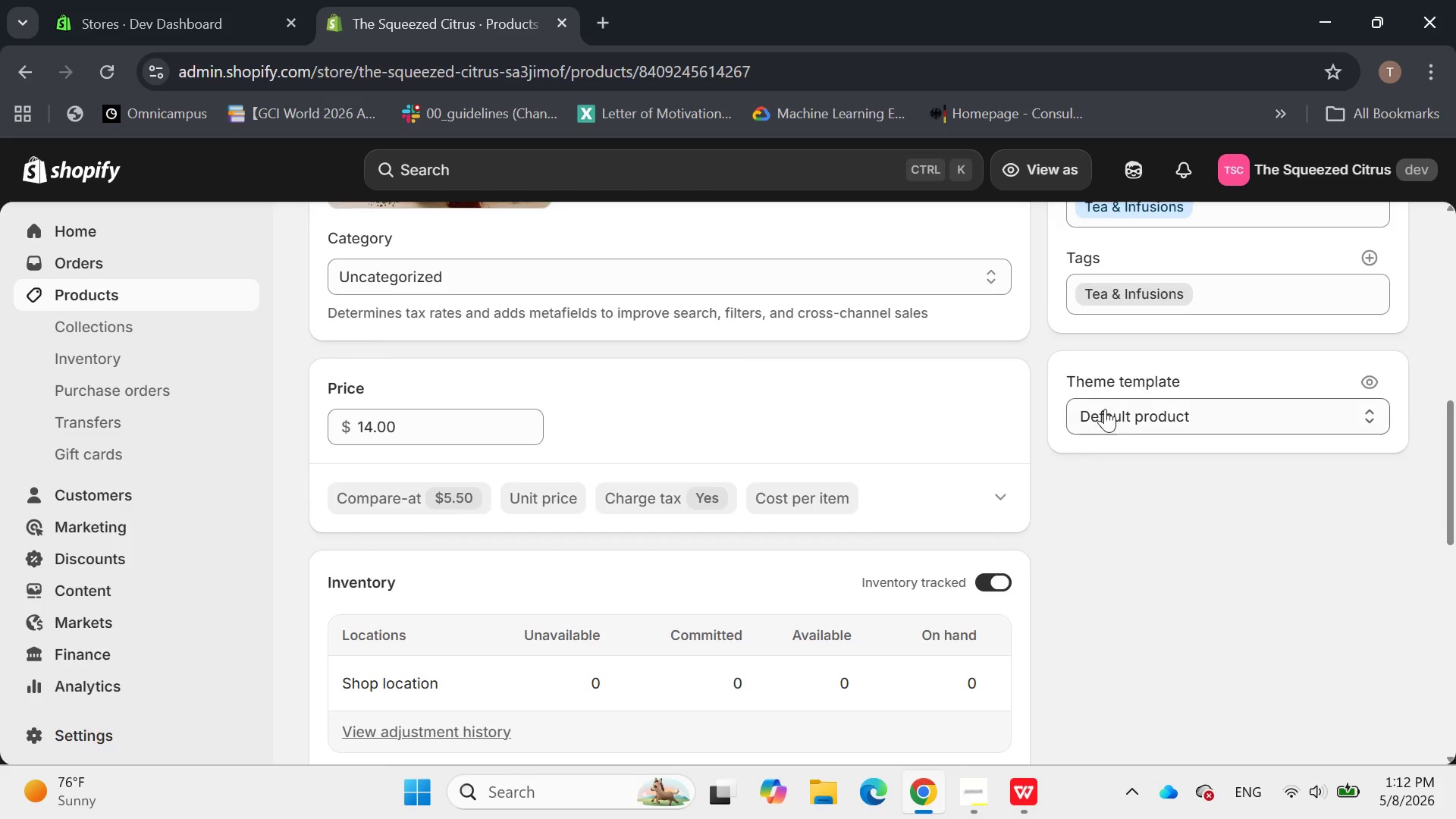 
left_click([1360, 224])
 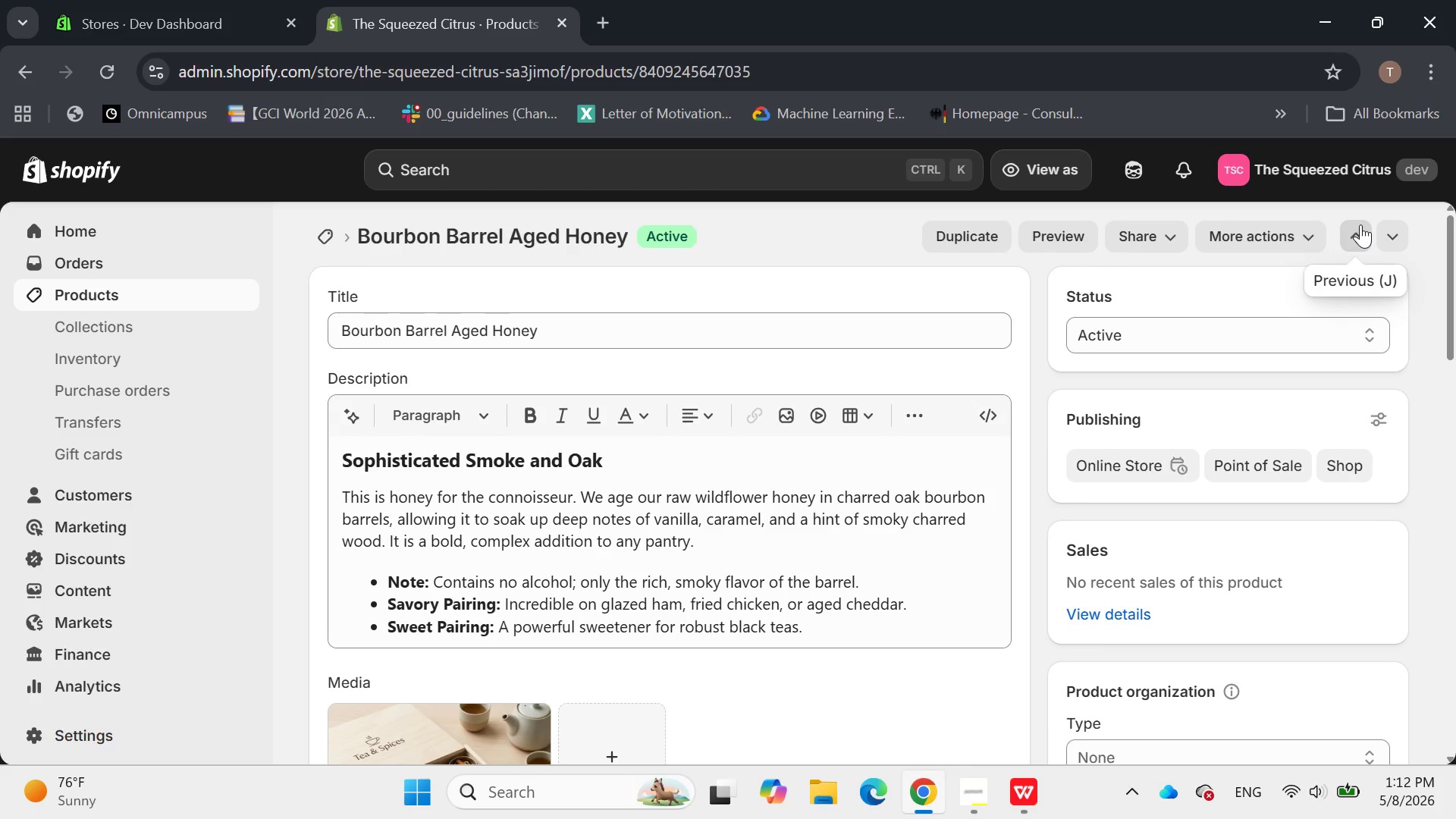 
wait(9.11)
 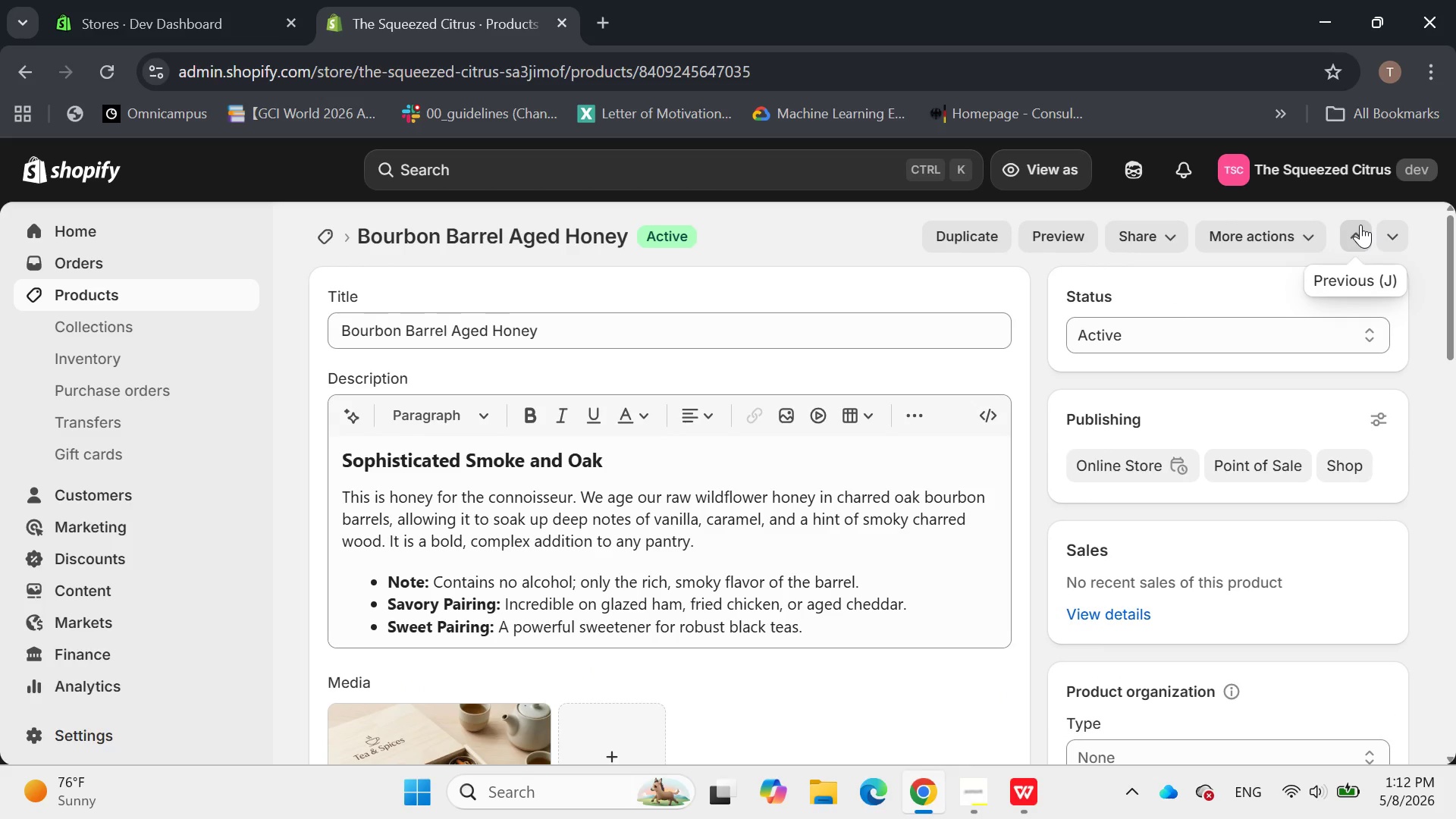 
left_click([986, 504])
 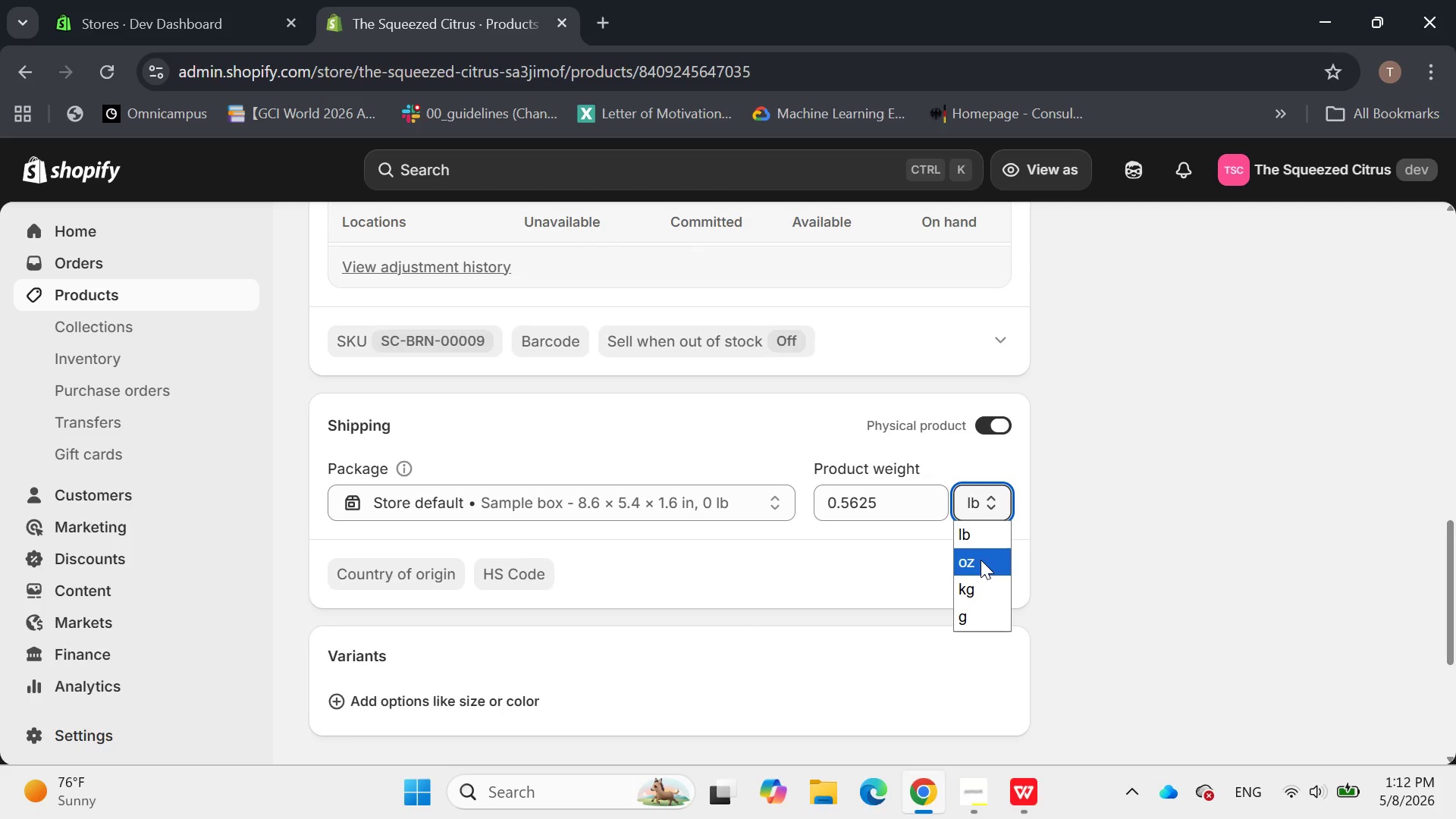 
left_click([981, 561])
 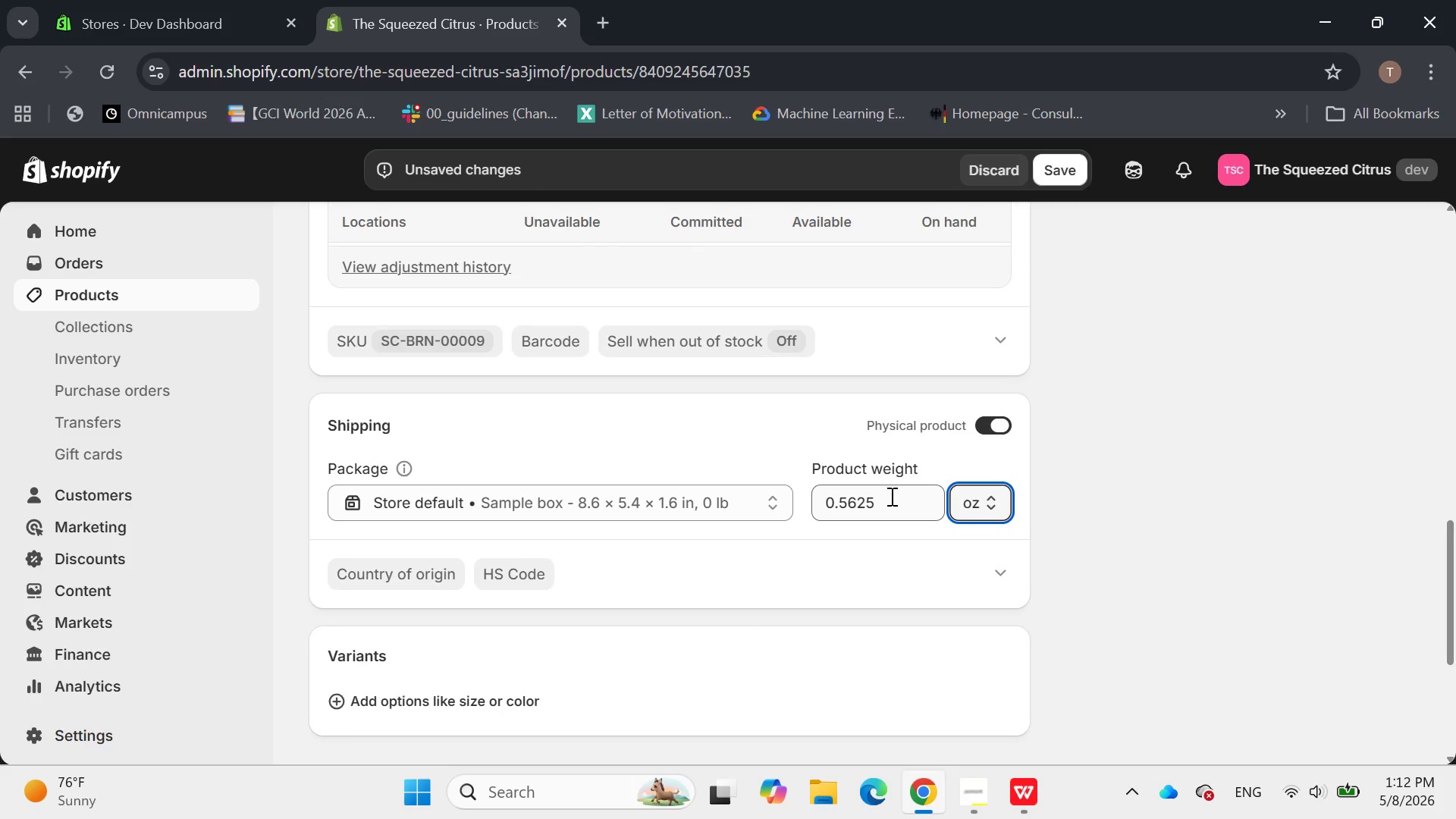 
left_click_drag(start_coordinate=[890, 496], to_coordinate=[795, 491])
 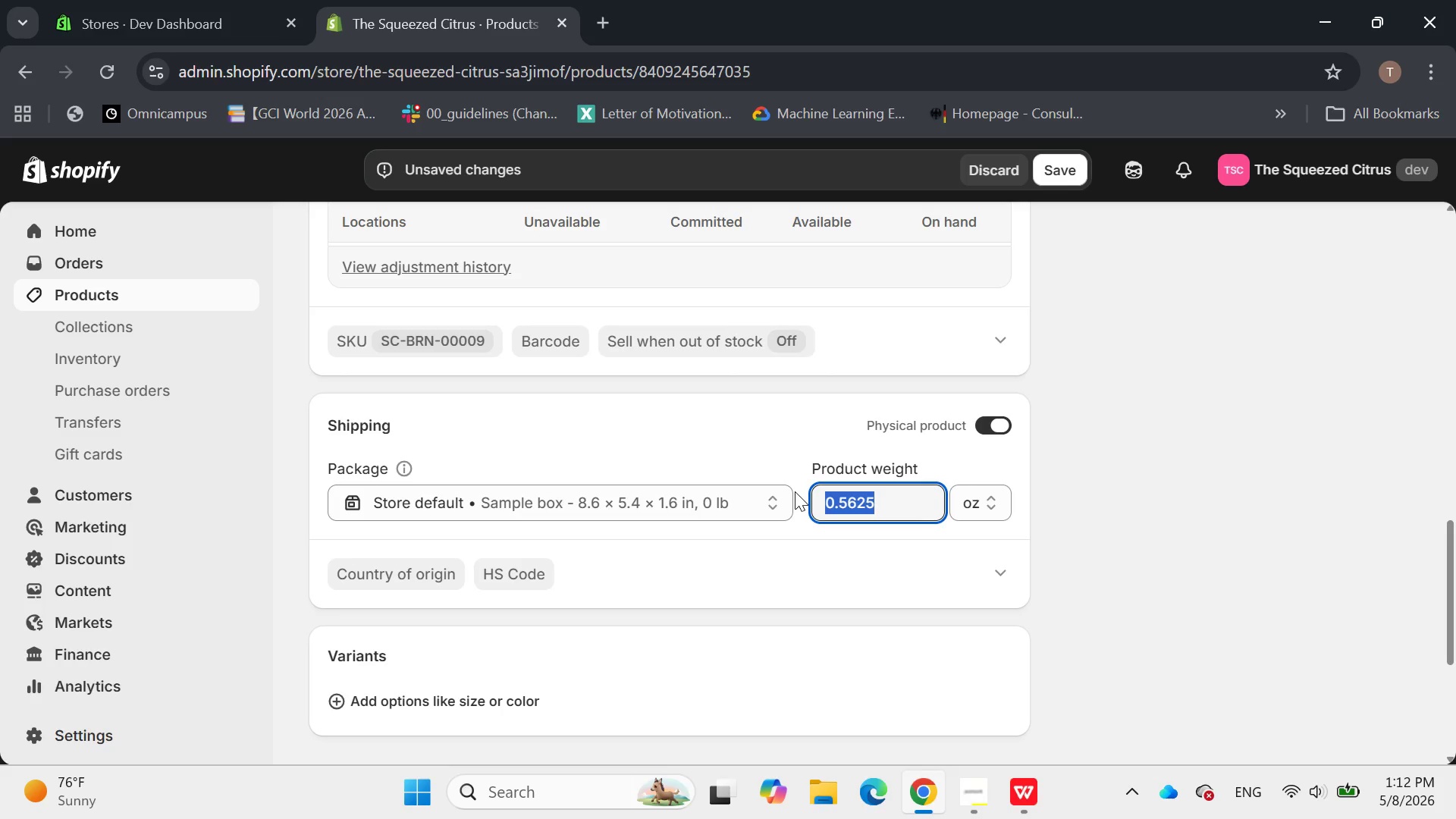 
key(9)
 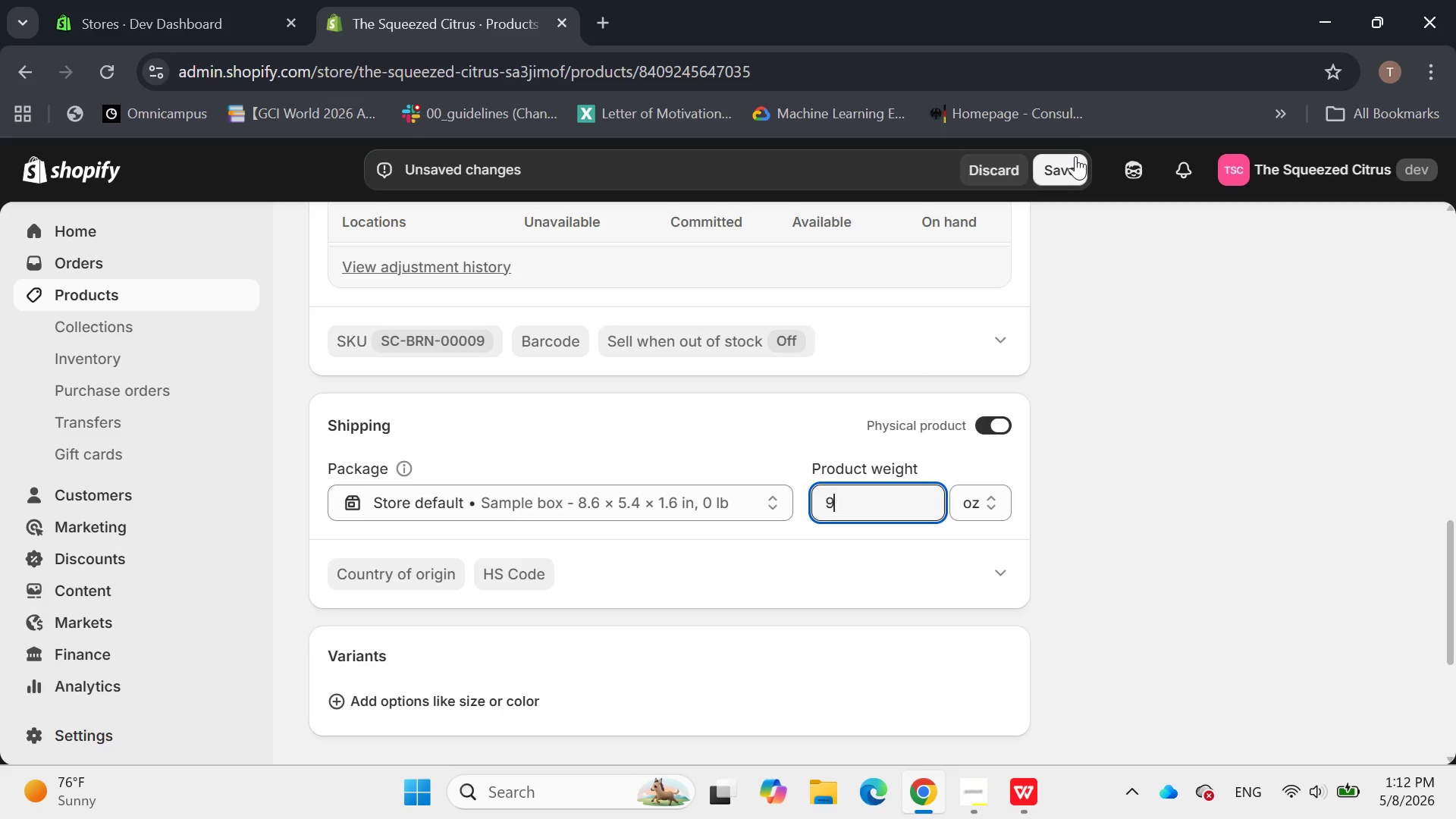 
left_click([1072, 162])
 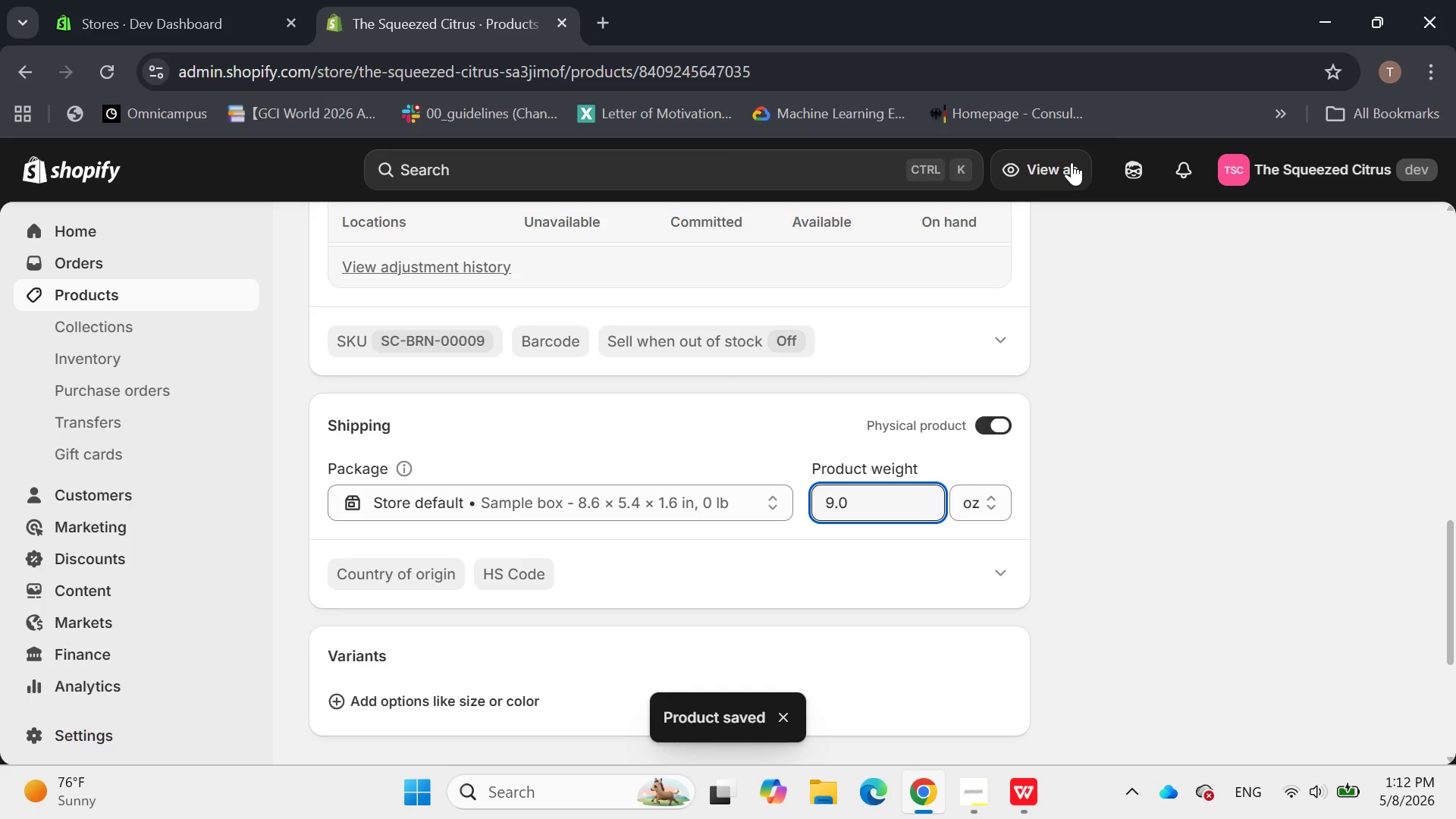 
wait(6.14)
 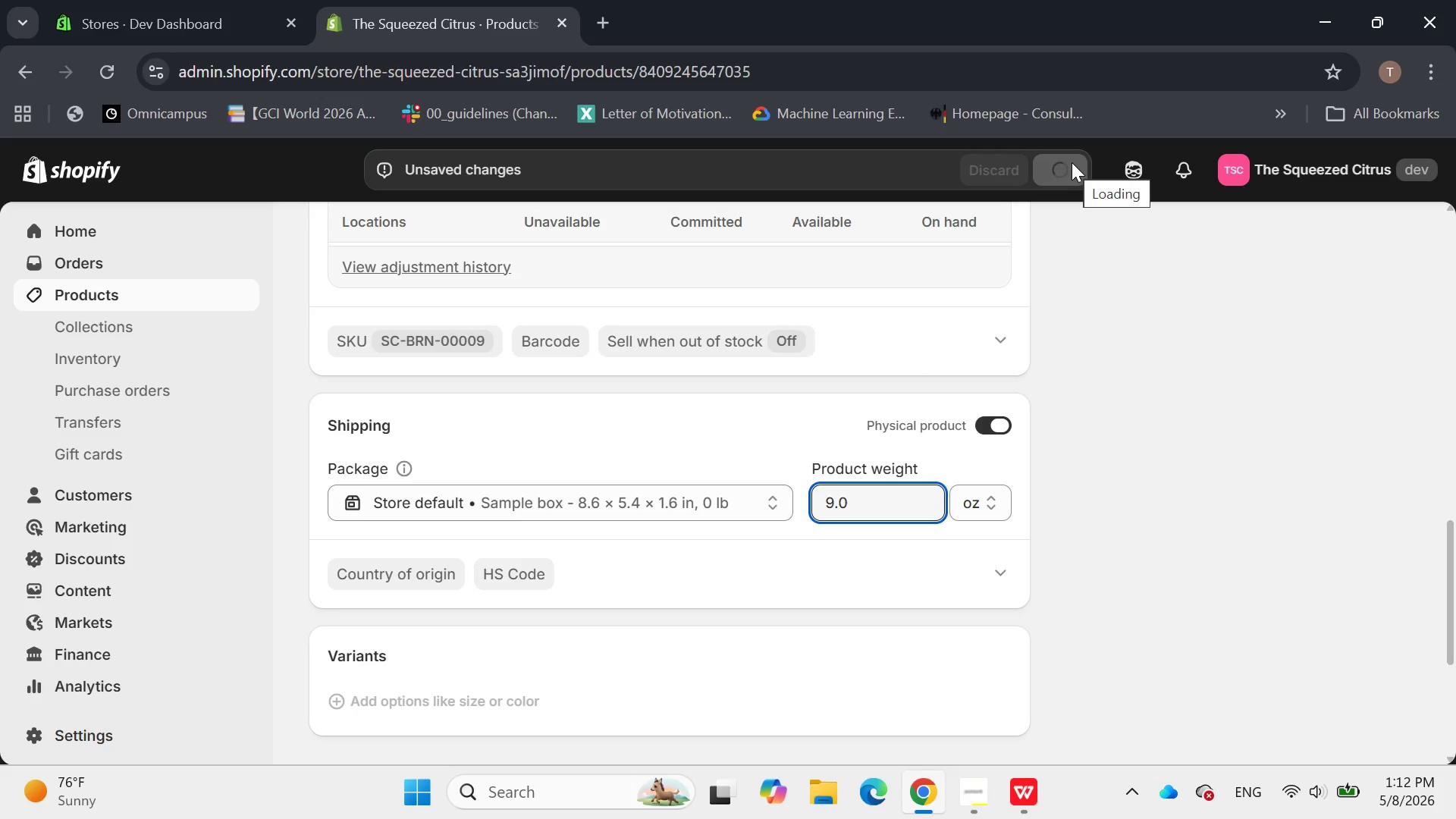 
mouse_move([895, 277])
 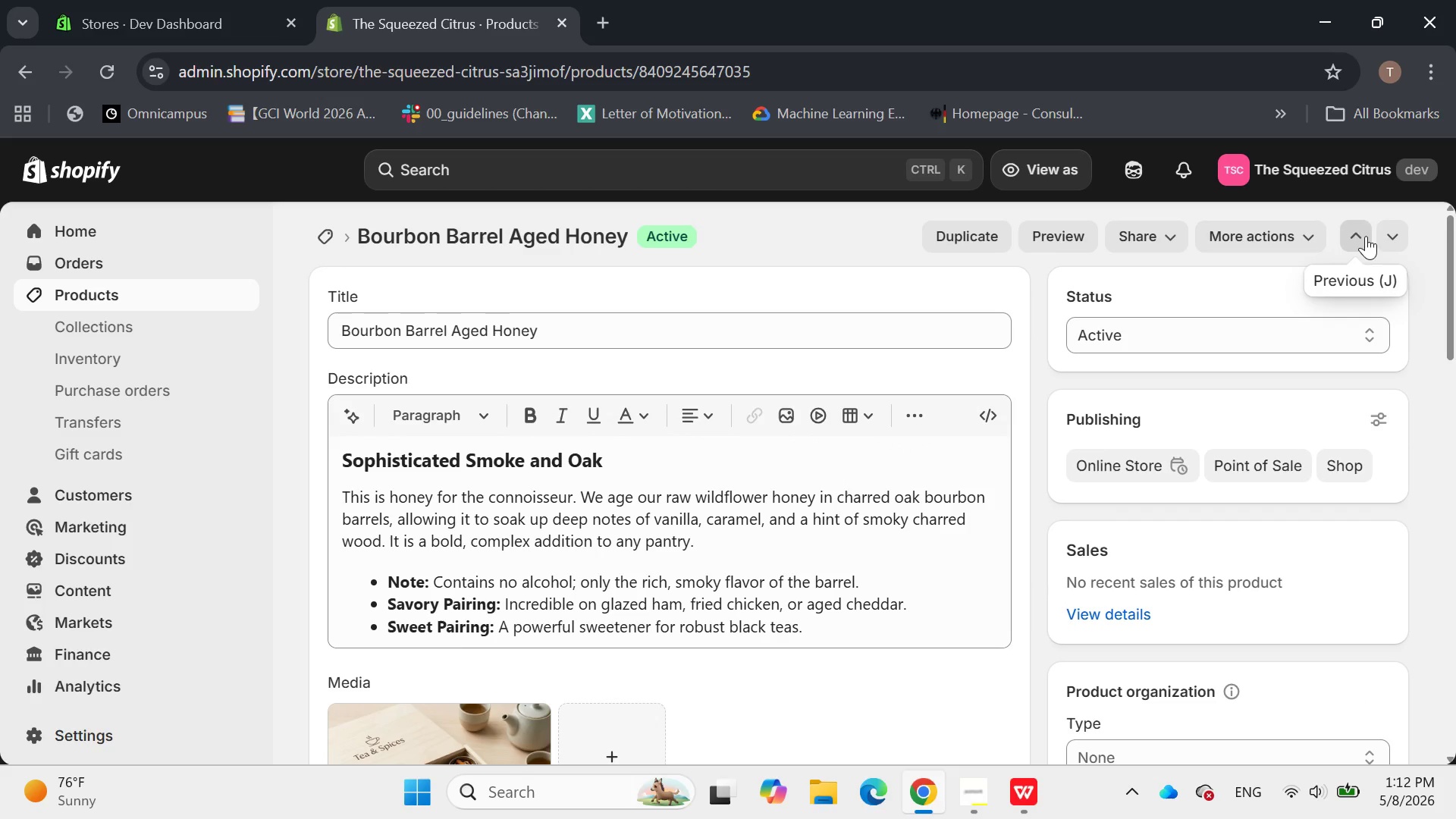 
left_click([1363, 234])
 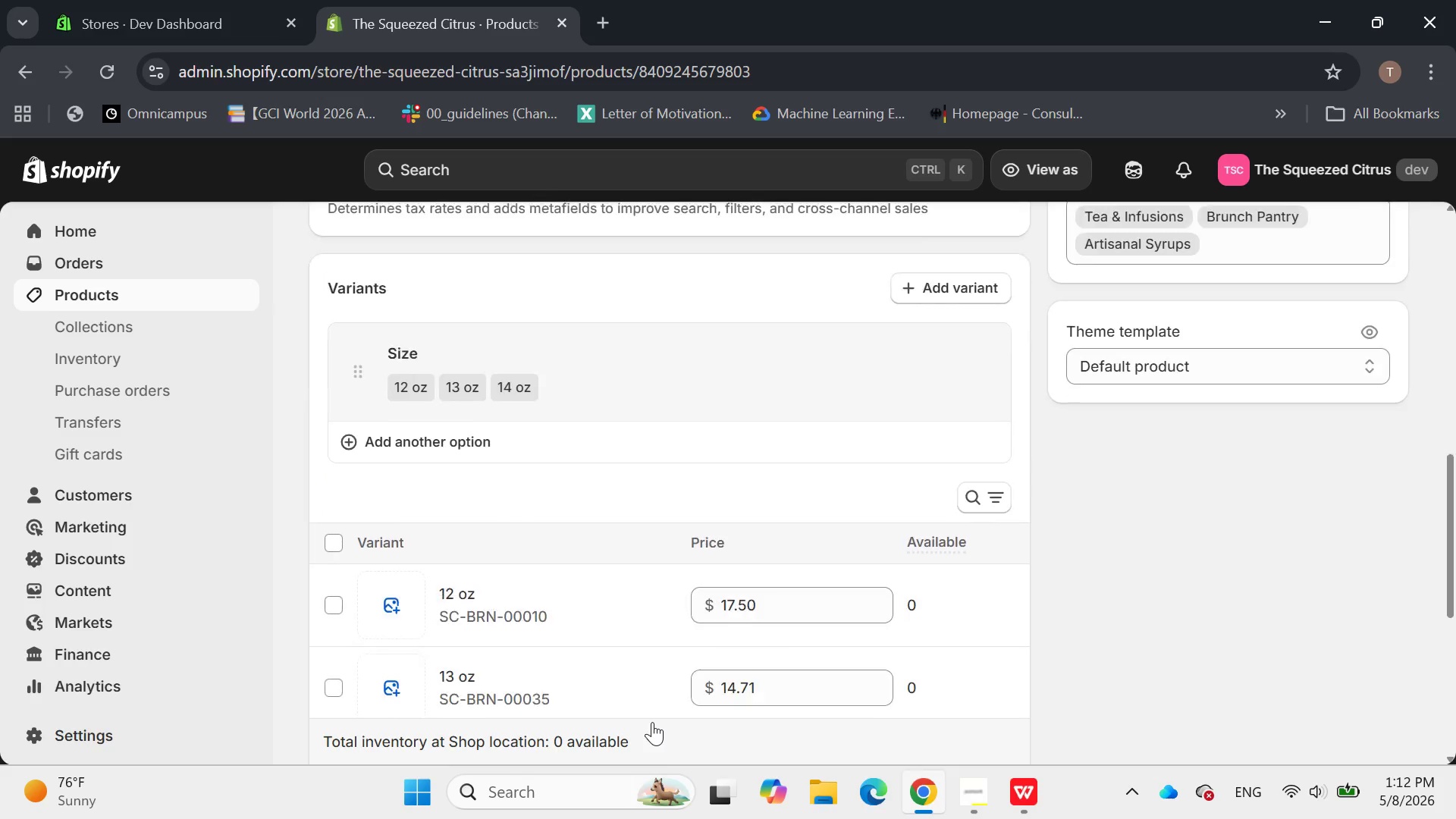 
wait(7.59)
 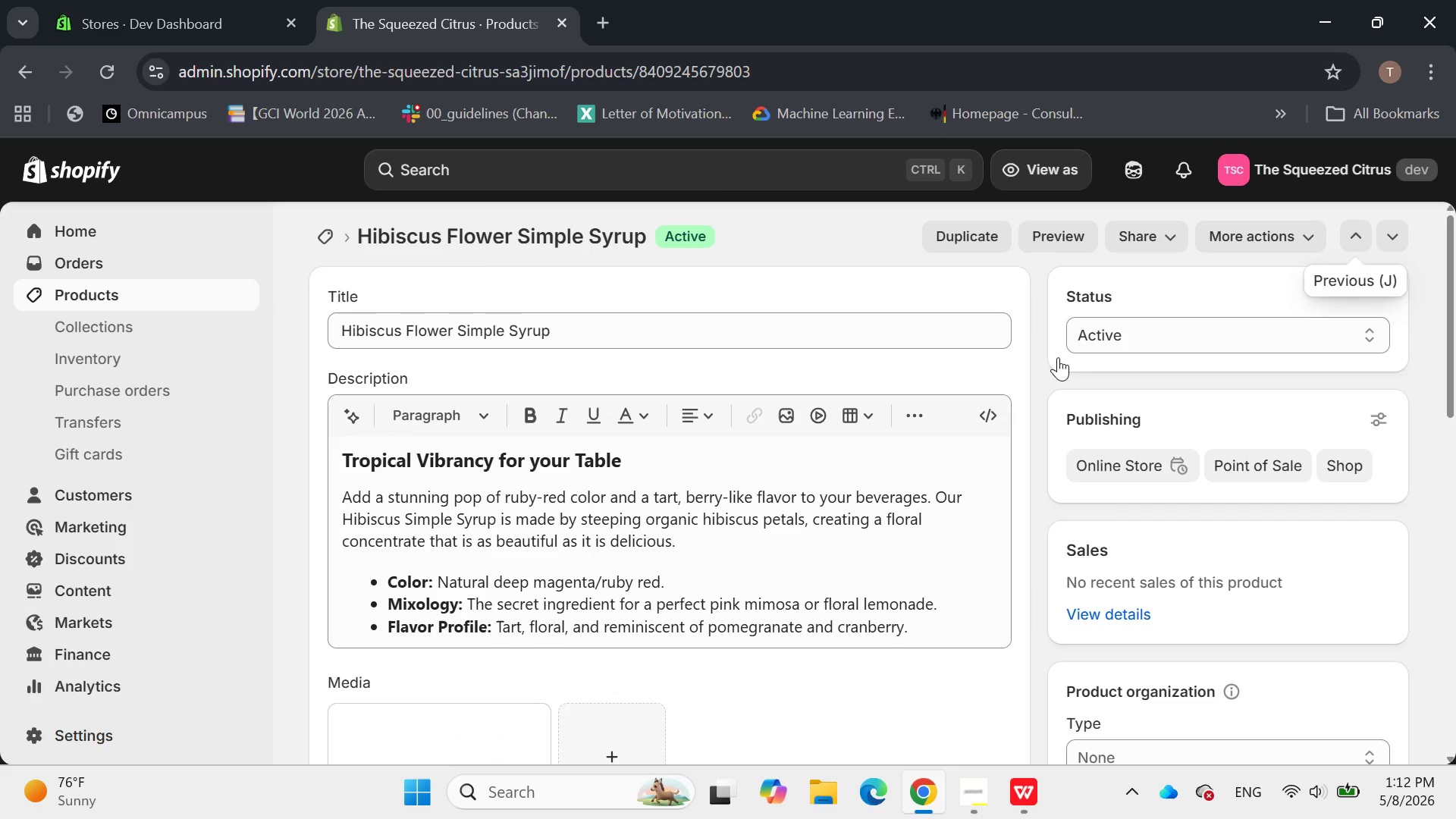 
left_click([461, 410])
 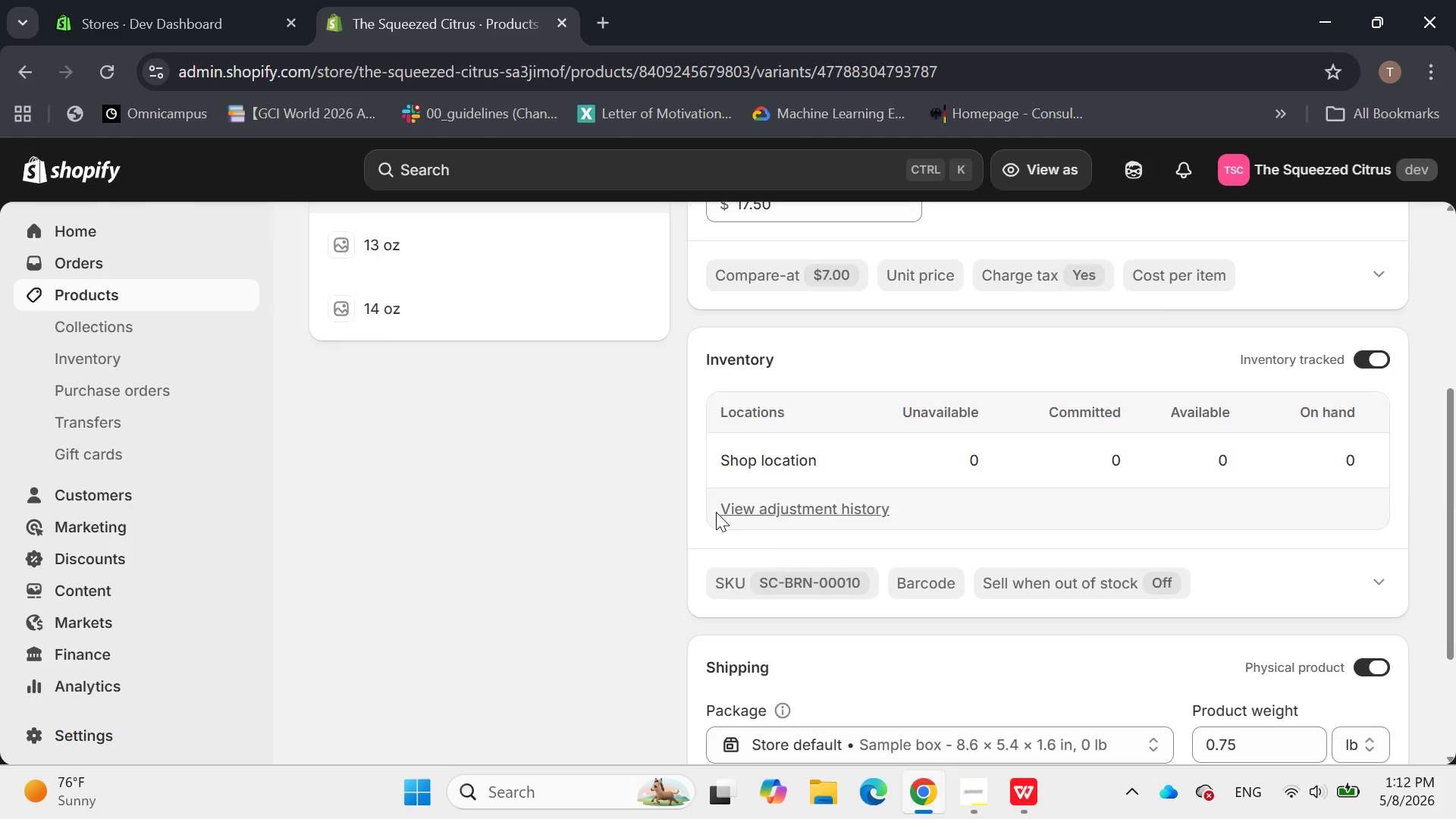 
wait(13.08)
 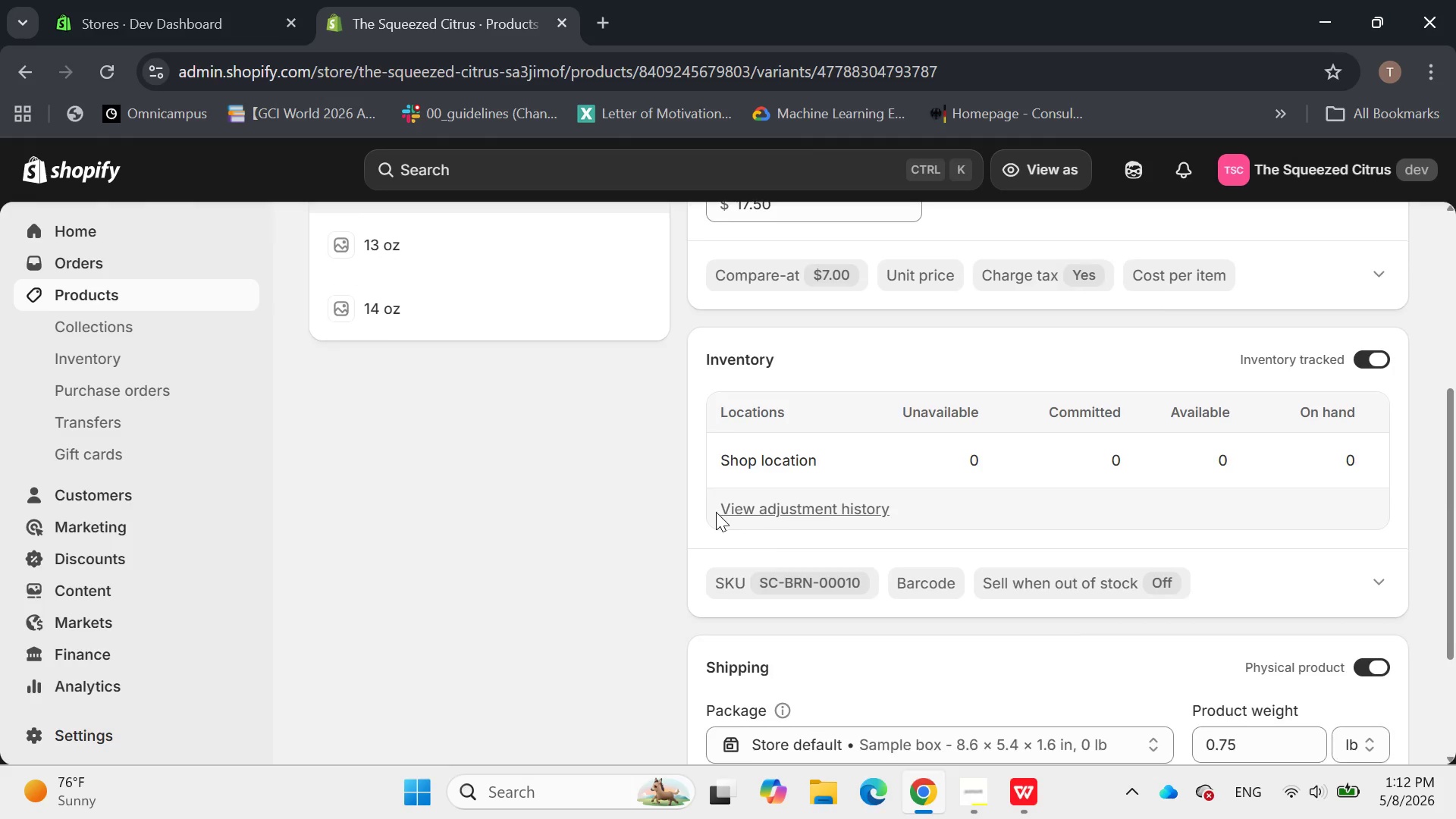 
left_click([1365, 556])
 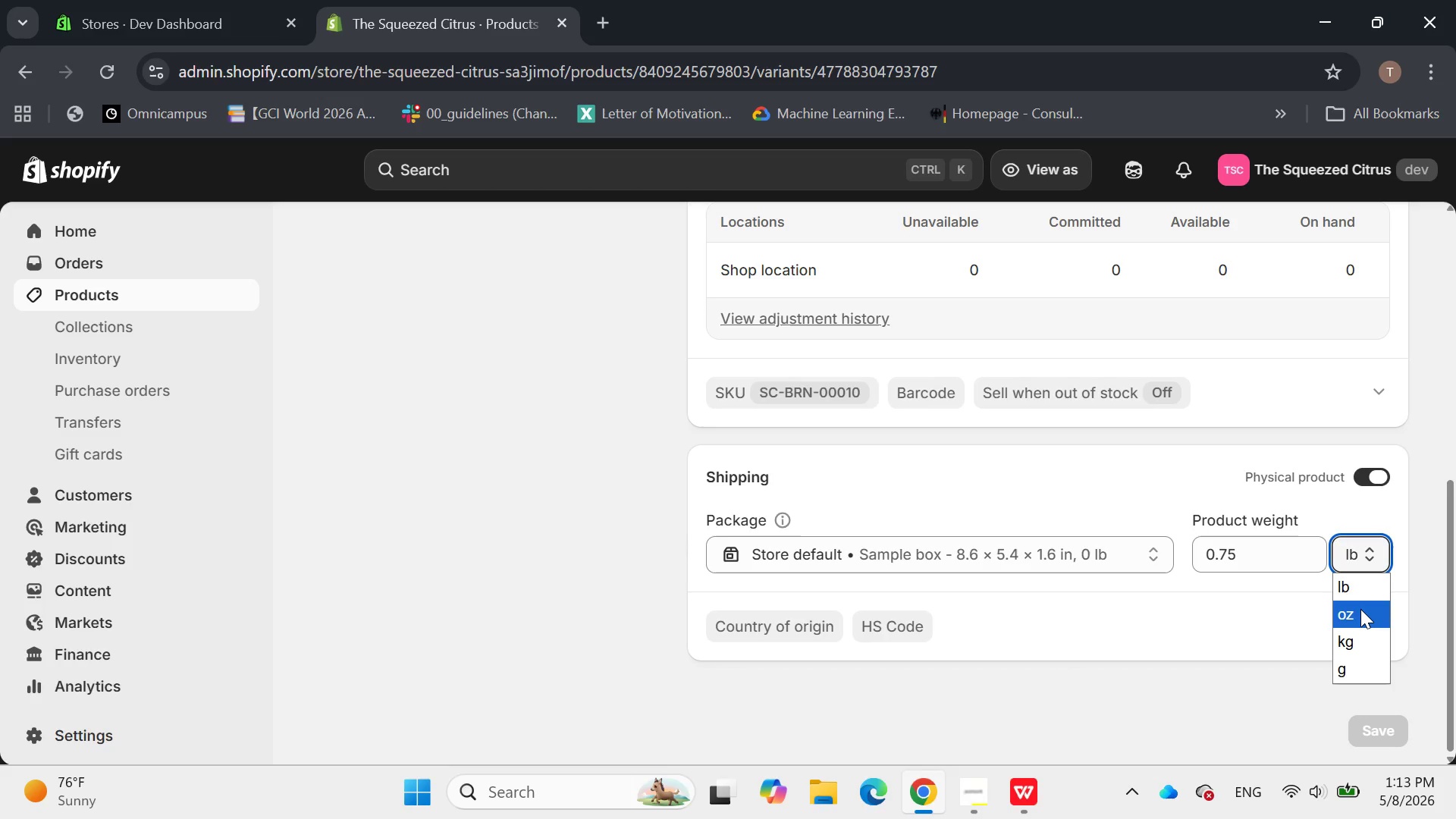 
left_click([1360, 609])
 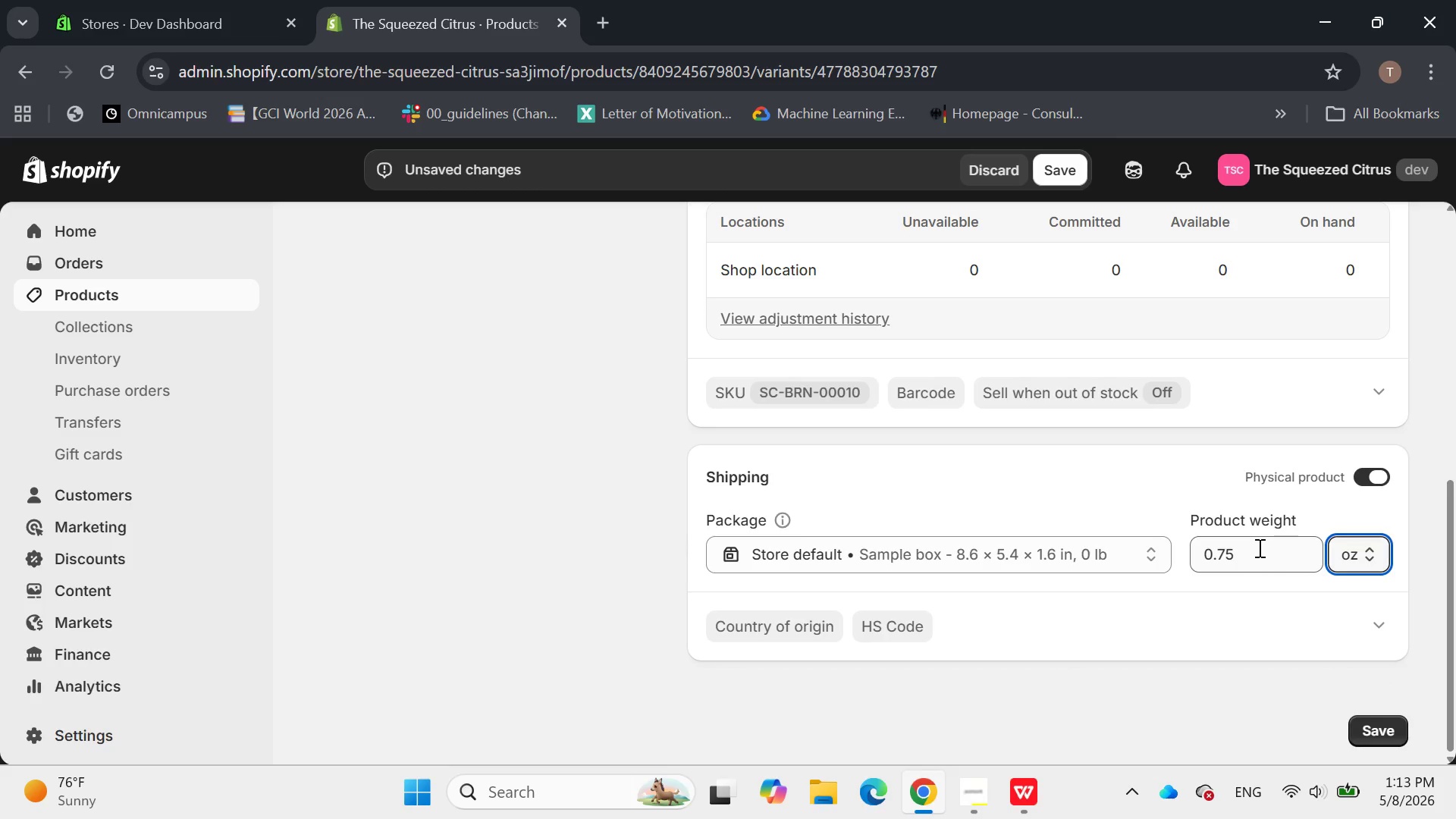 
left_click_drag(start_coordinate=[1256, 548], to_coordinate=[1153, 557])
 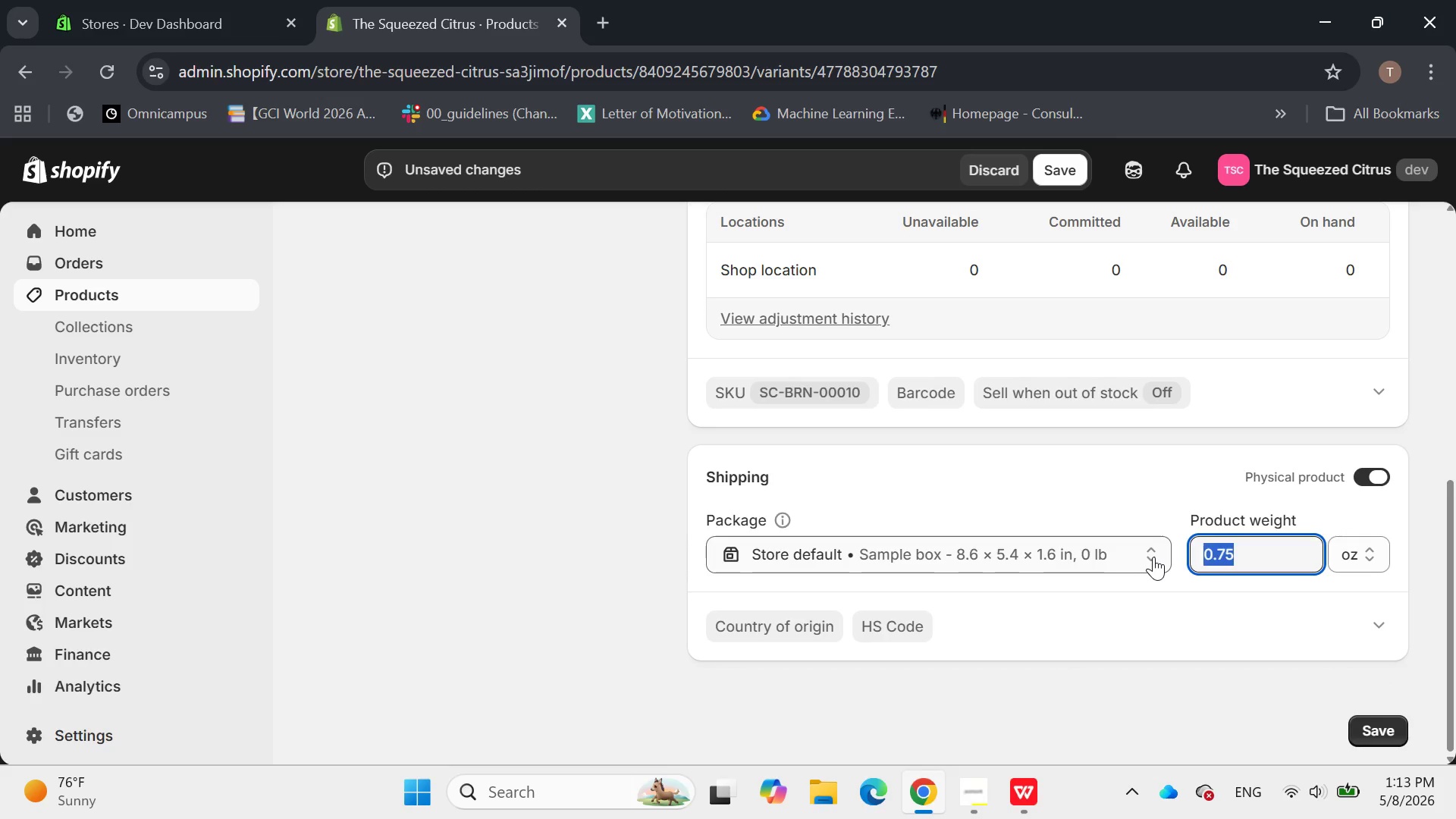 
type(12)
 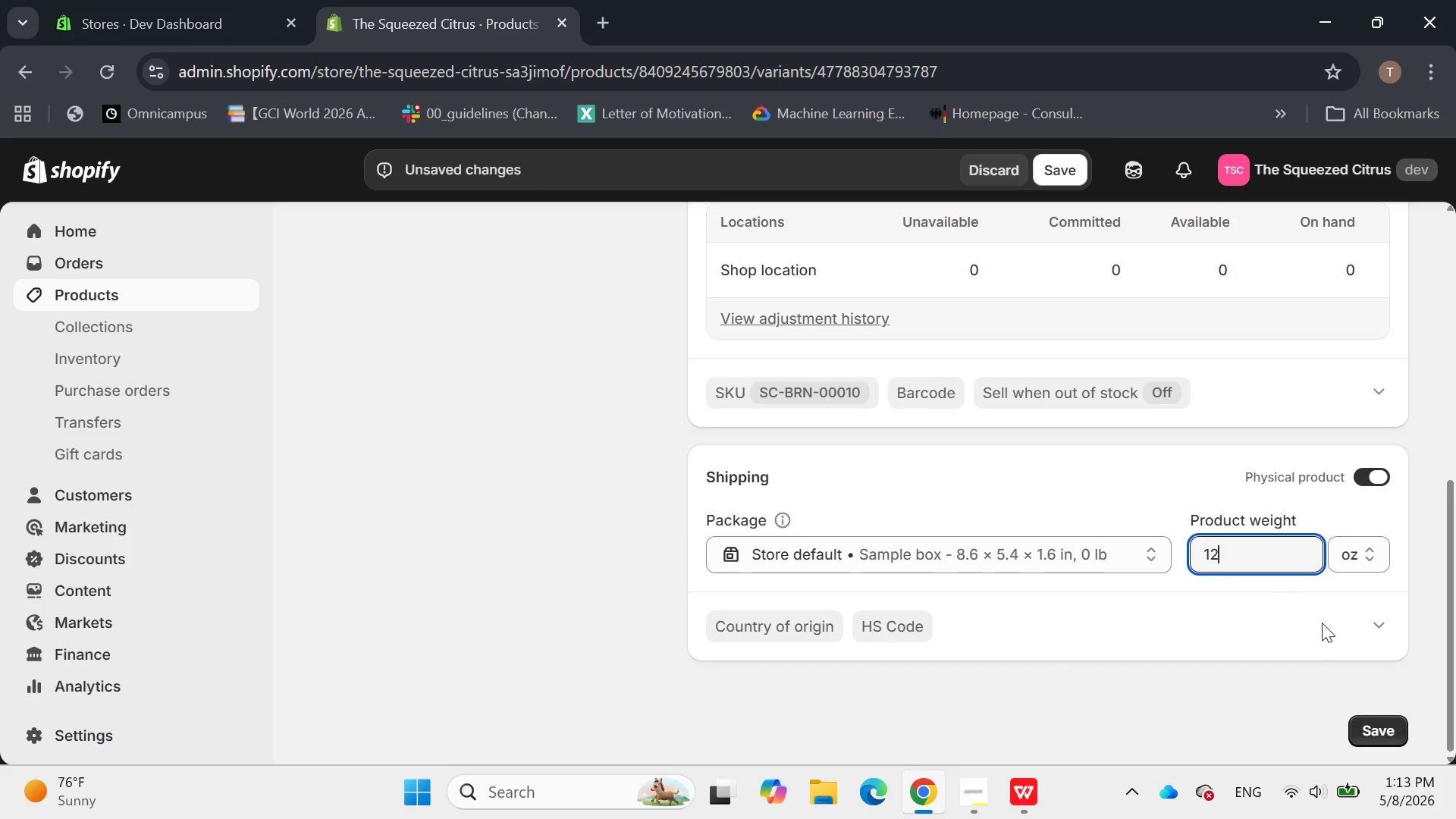 
left_click([1383, 733])
 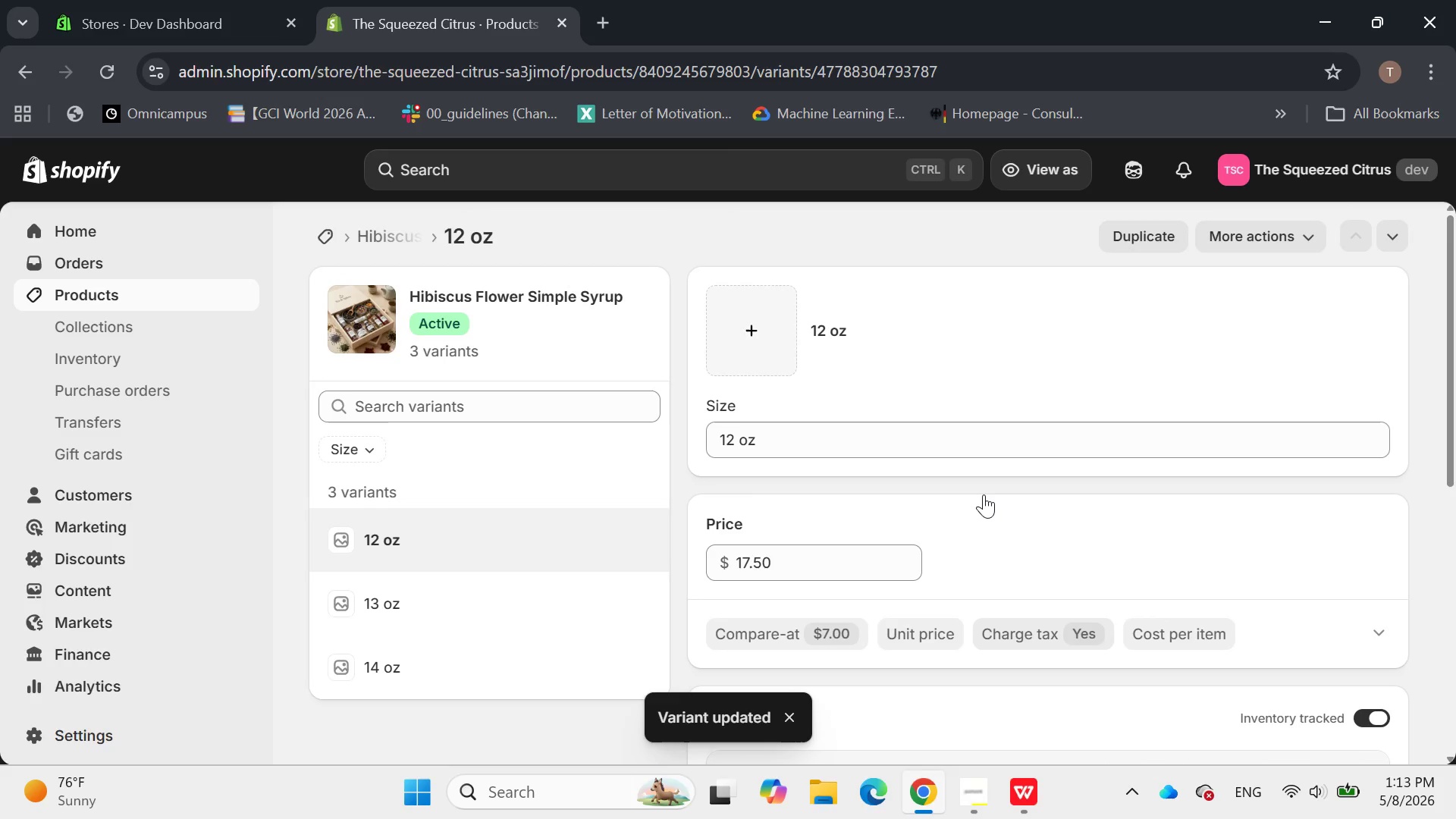 
left_click([507, 579])
 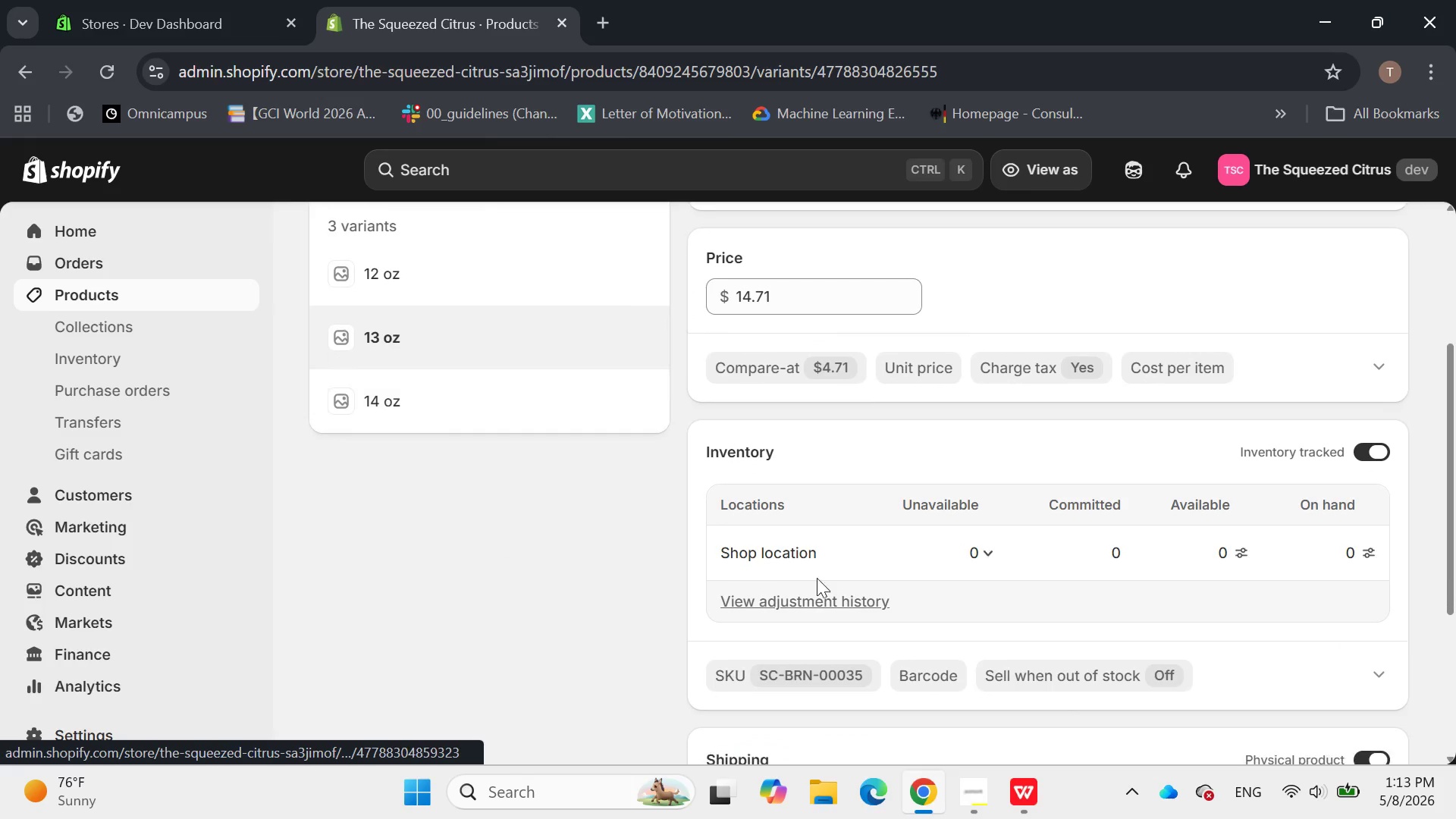 
wait(7.06)
 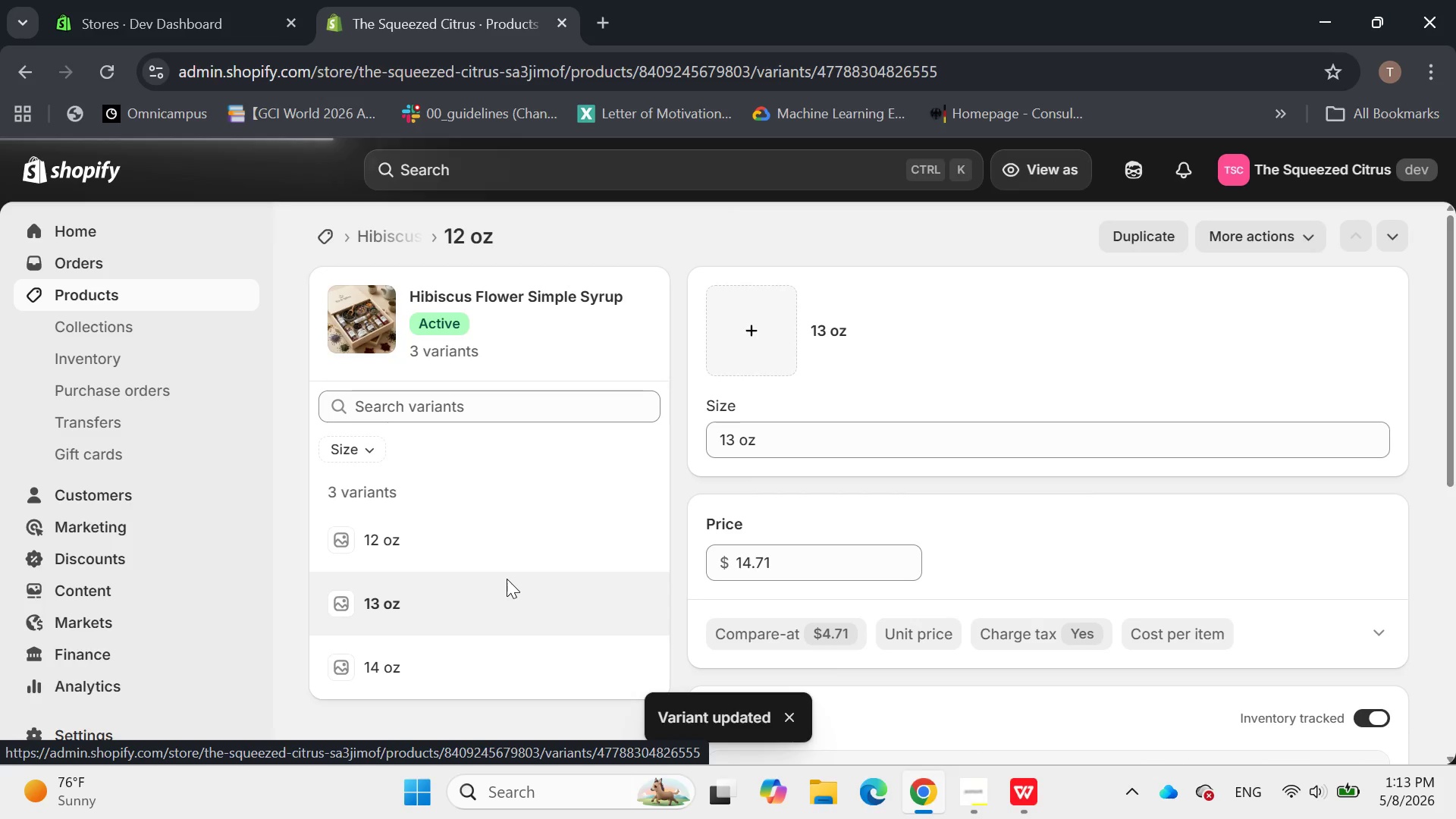 
left_click_drag(start_coordinate=[1274, 549], to_coordinate=[1175, 557])
 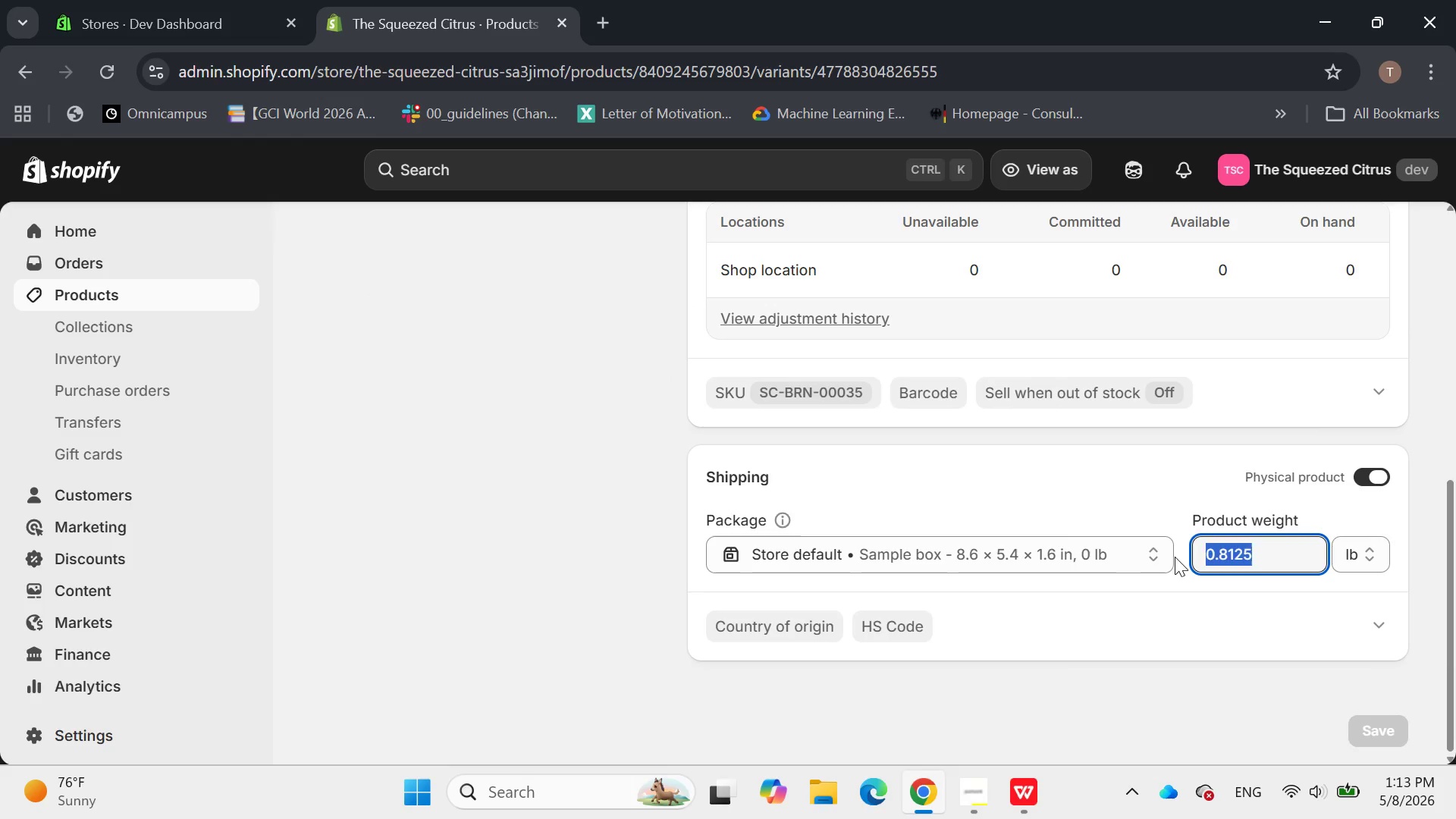 
type(13)
 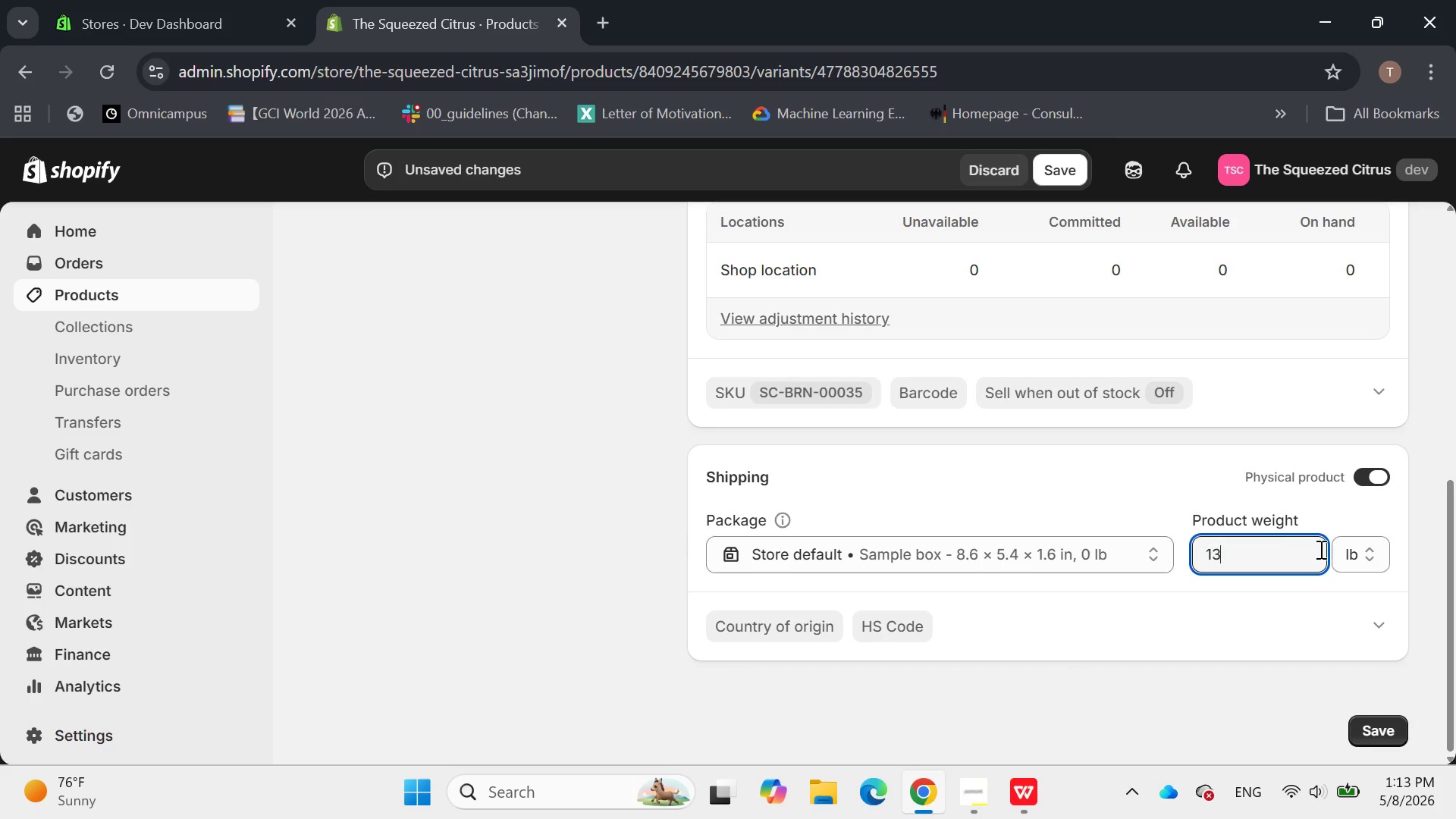 
left_click([1346, 555])
 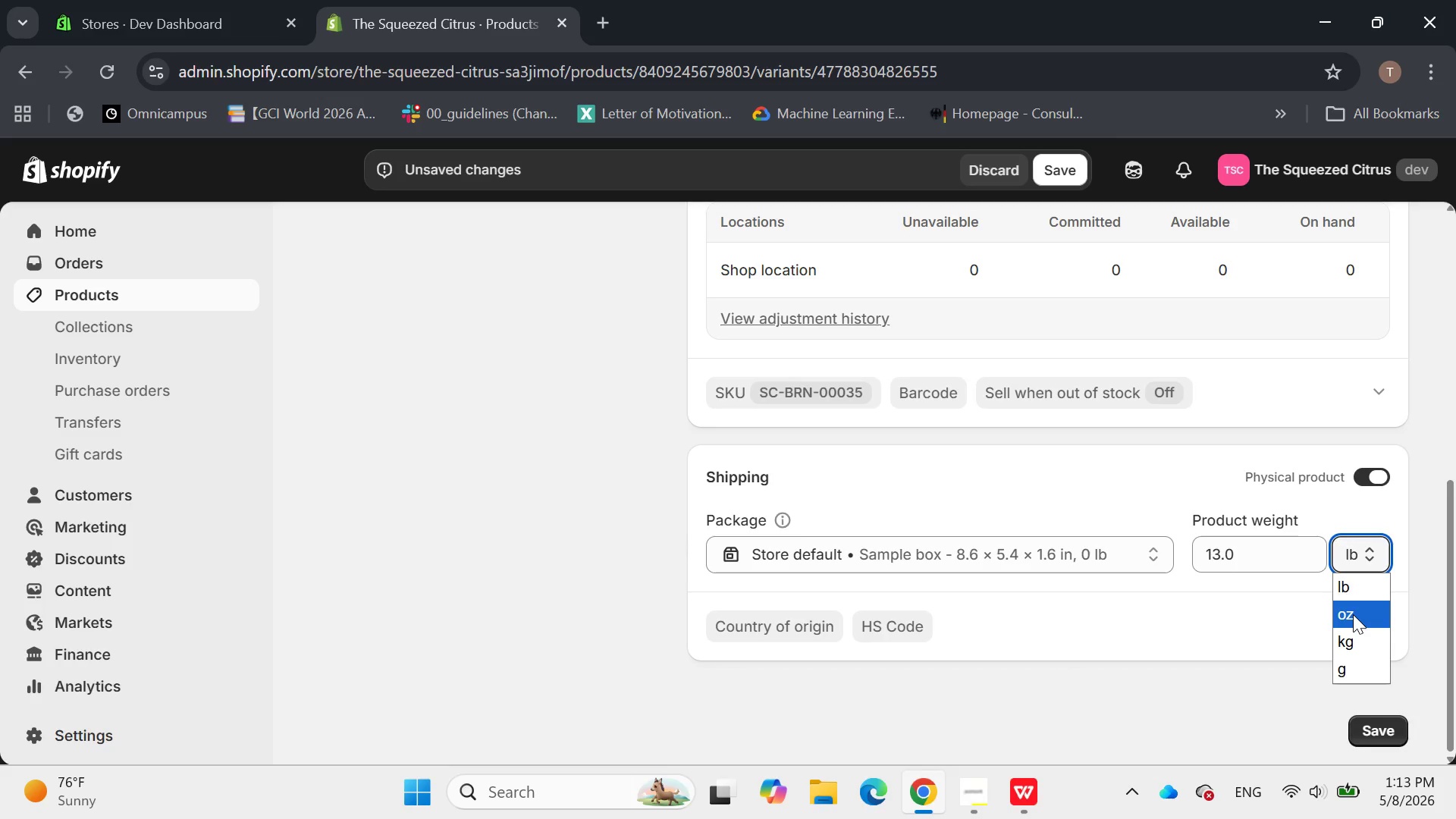 
left_click([1353, 614])
 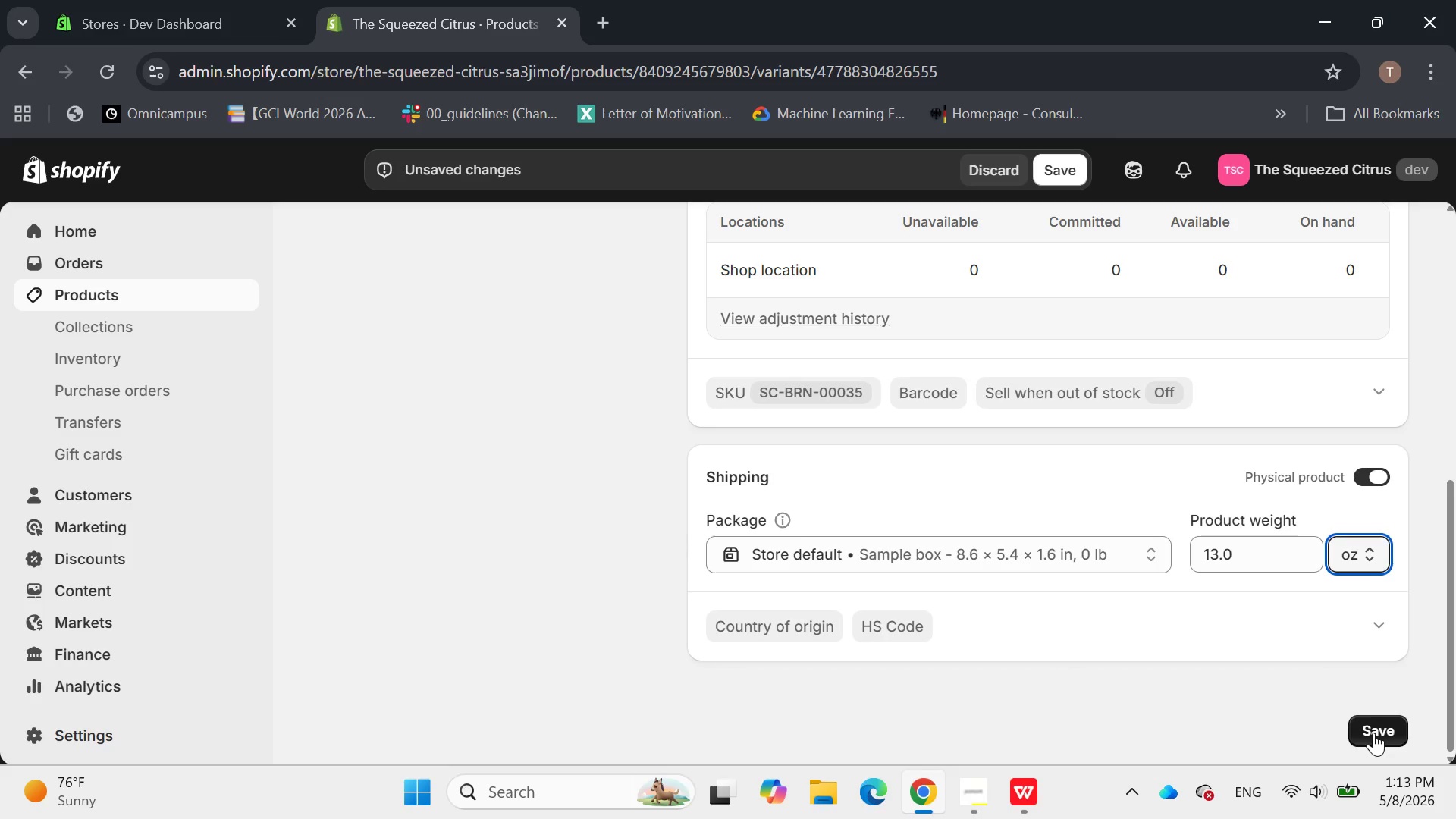 
left_click([1373, 733])
 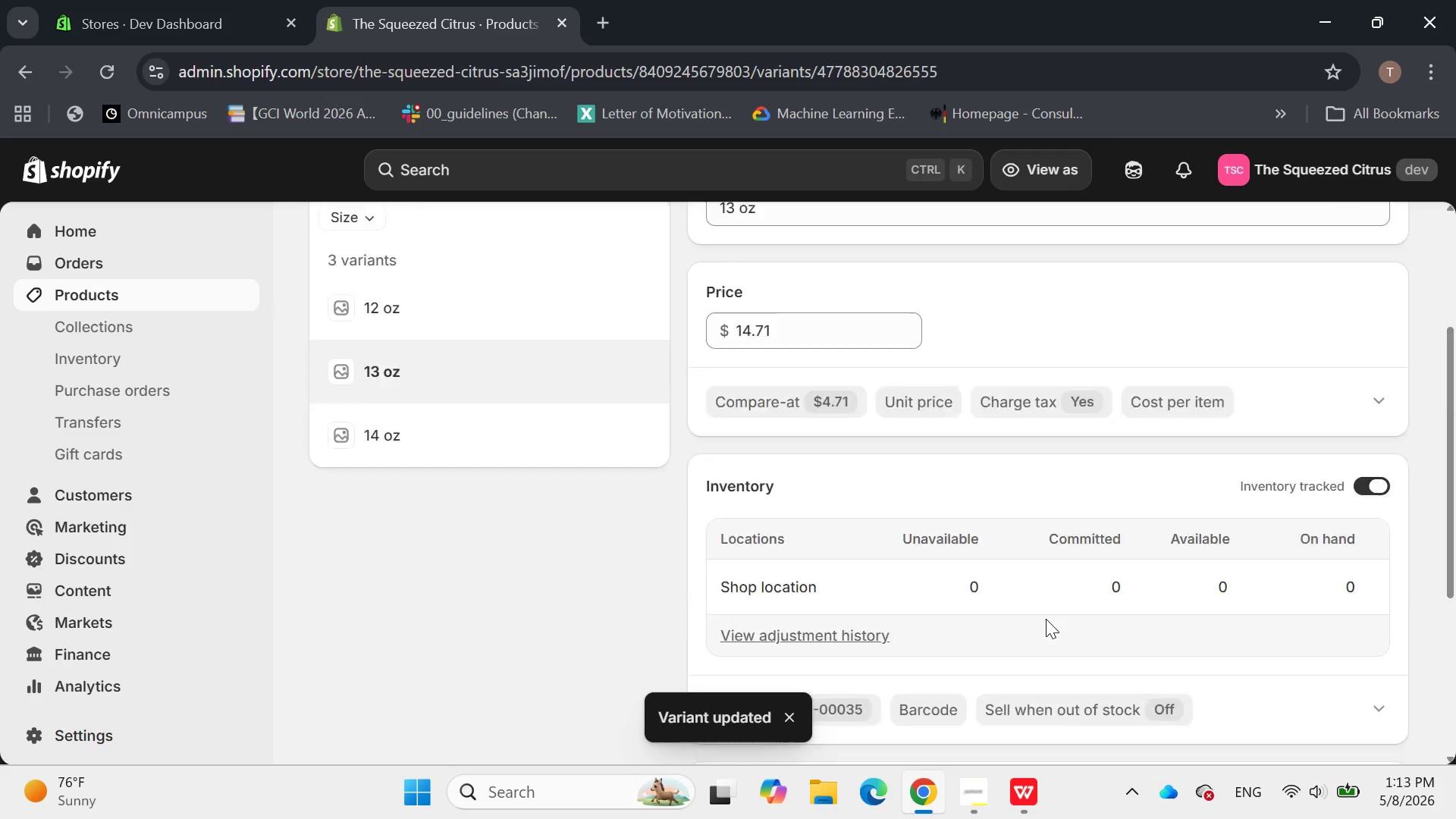 
left_click([447, 607])
 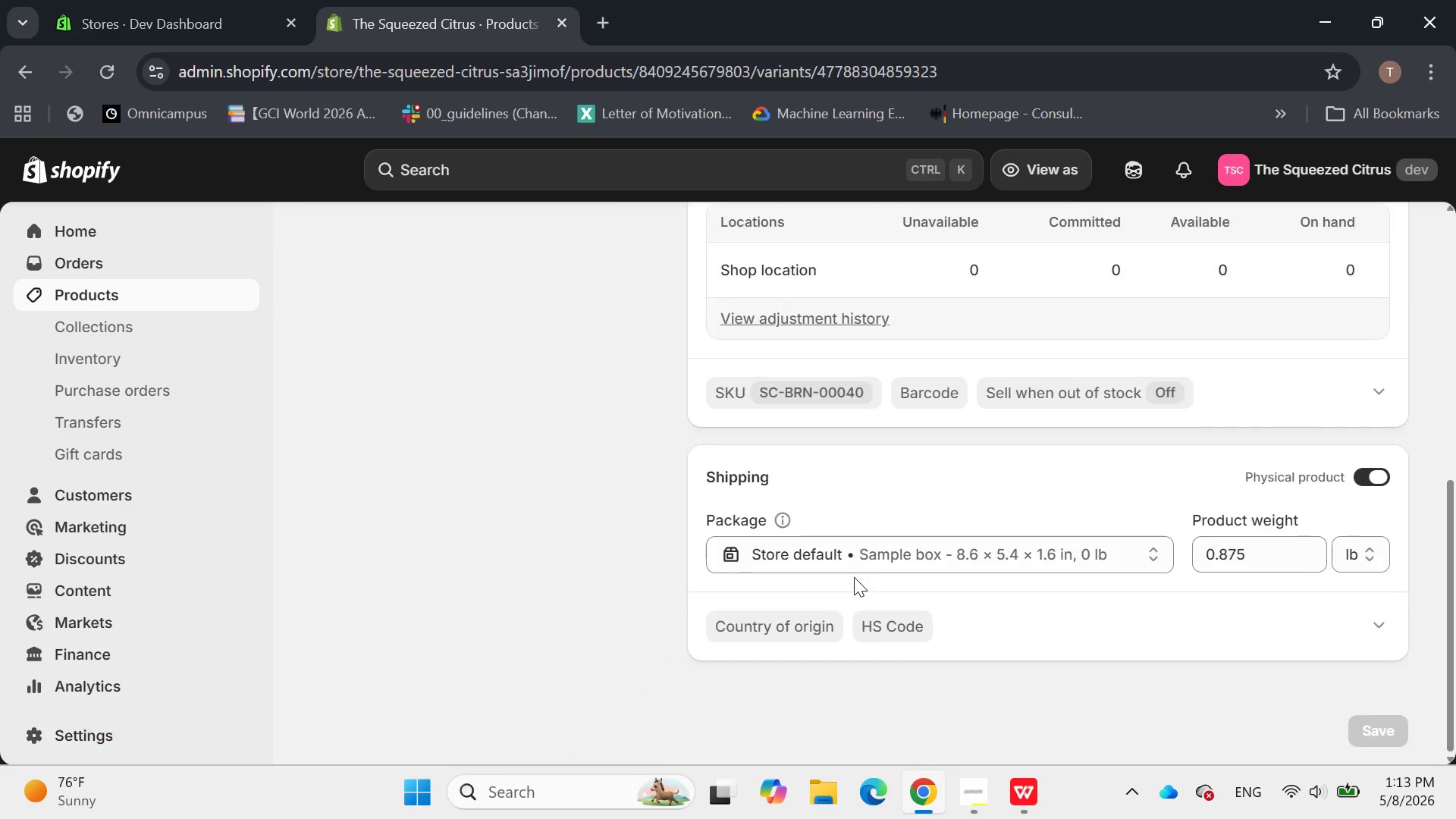 
wait(5.02)
 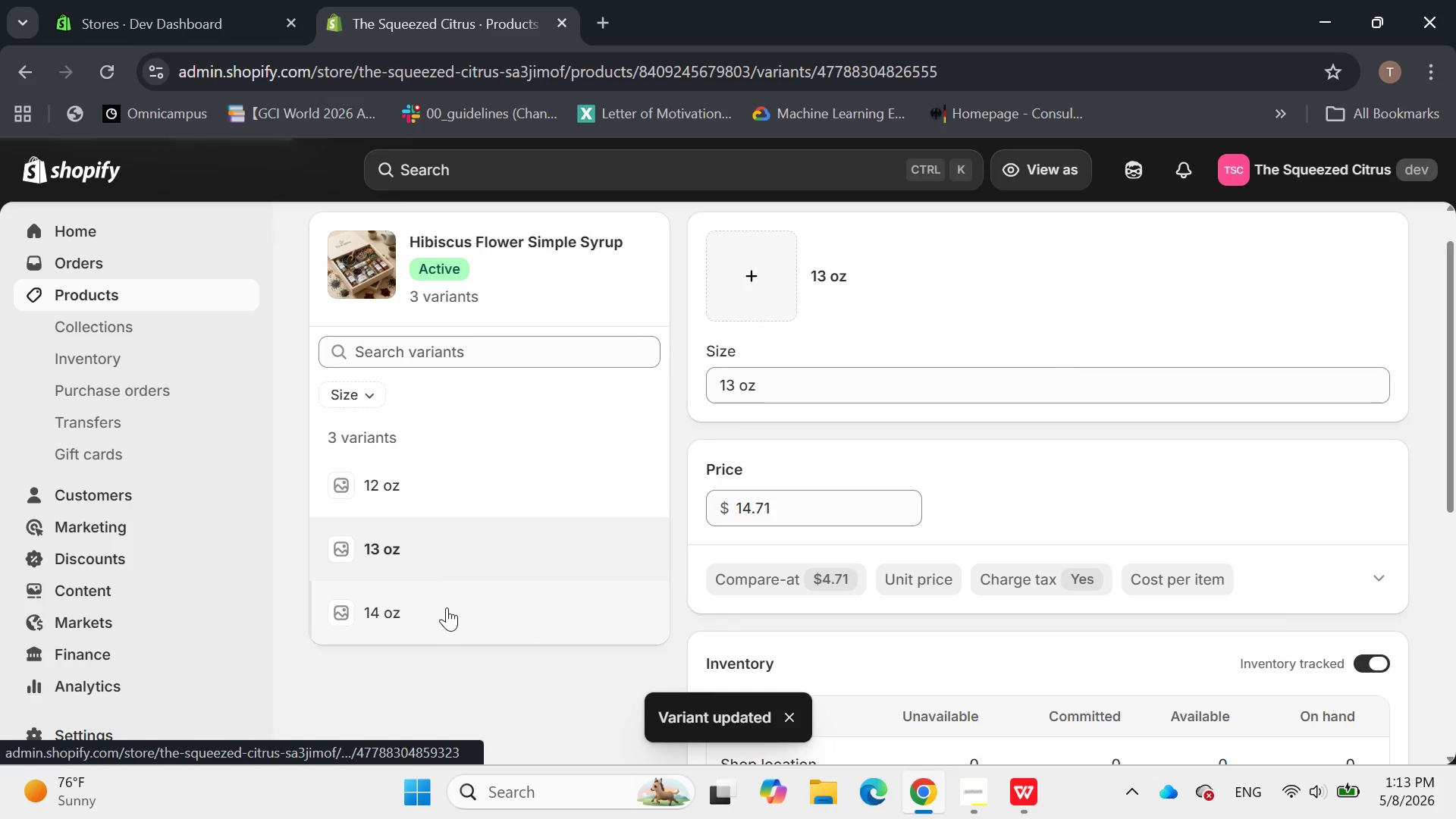 
left_click_drag(start_coordinate=[1262, 557], to_coordinate=[1153, 557])
 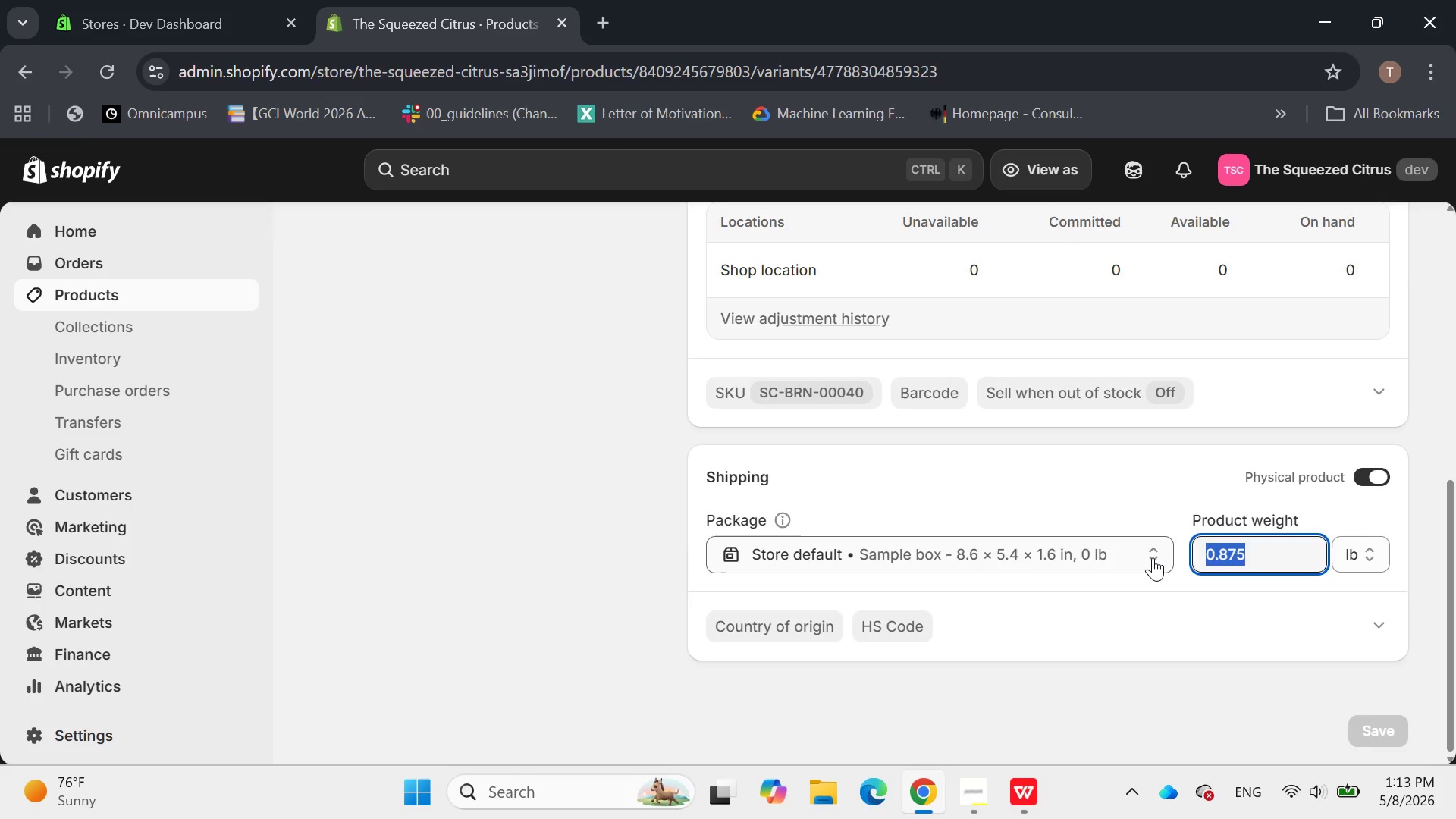 
type(14)
 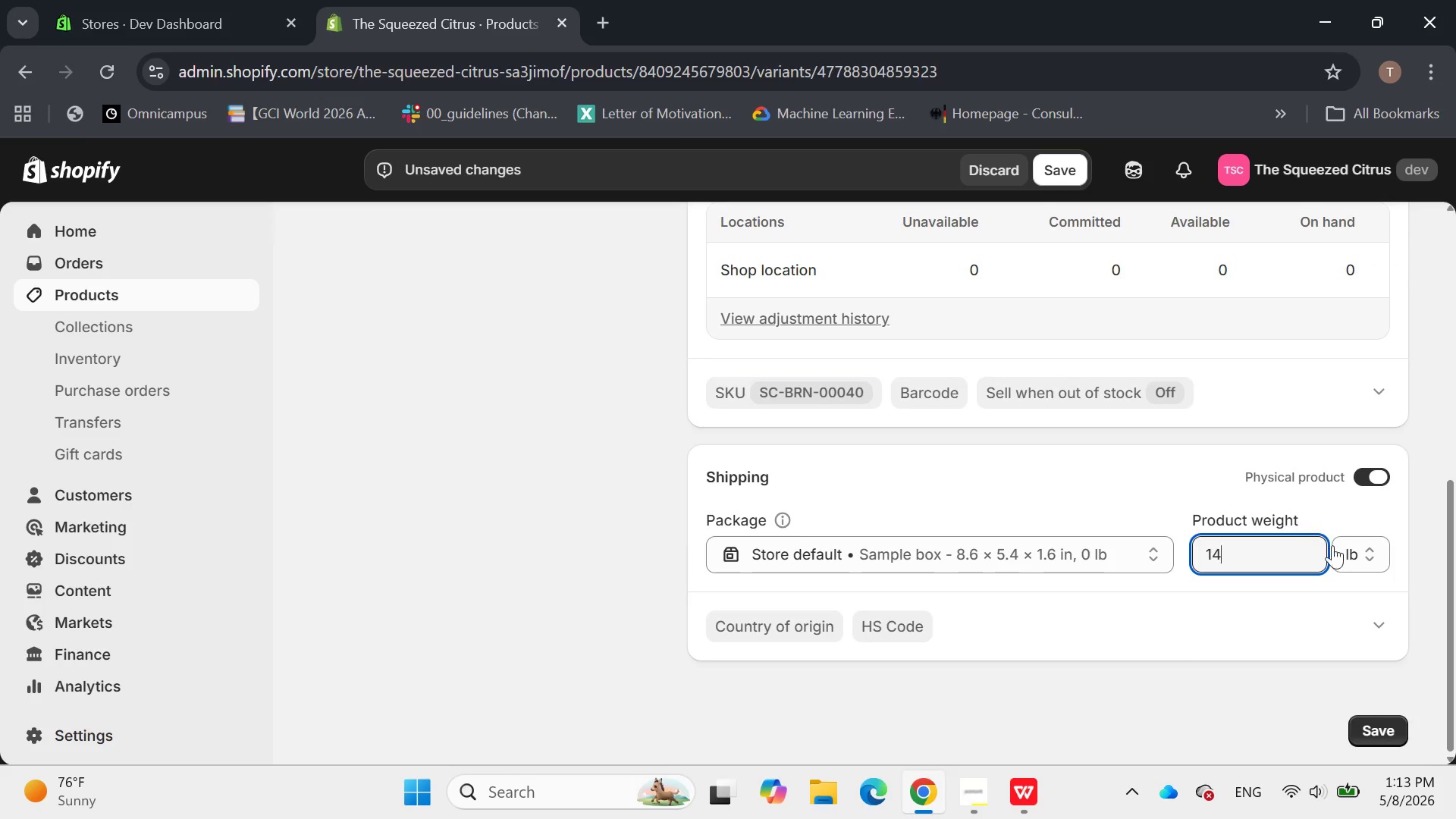 
left_click([1367, 560])
 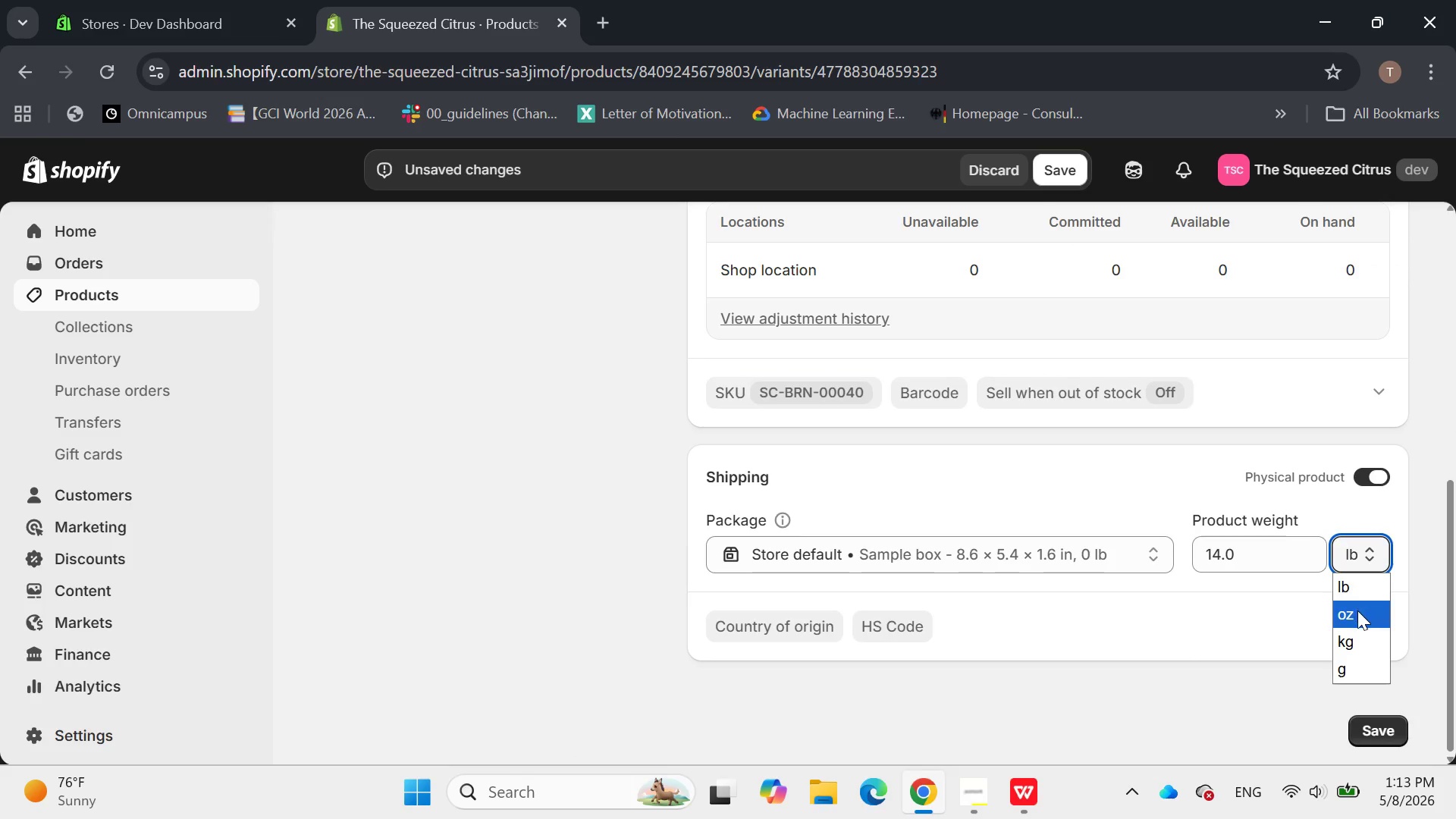 
left_click([1357, 611])
 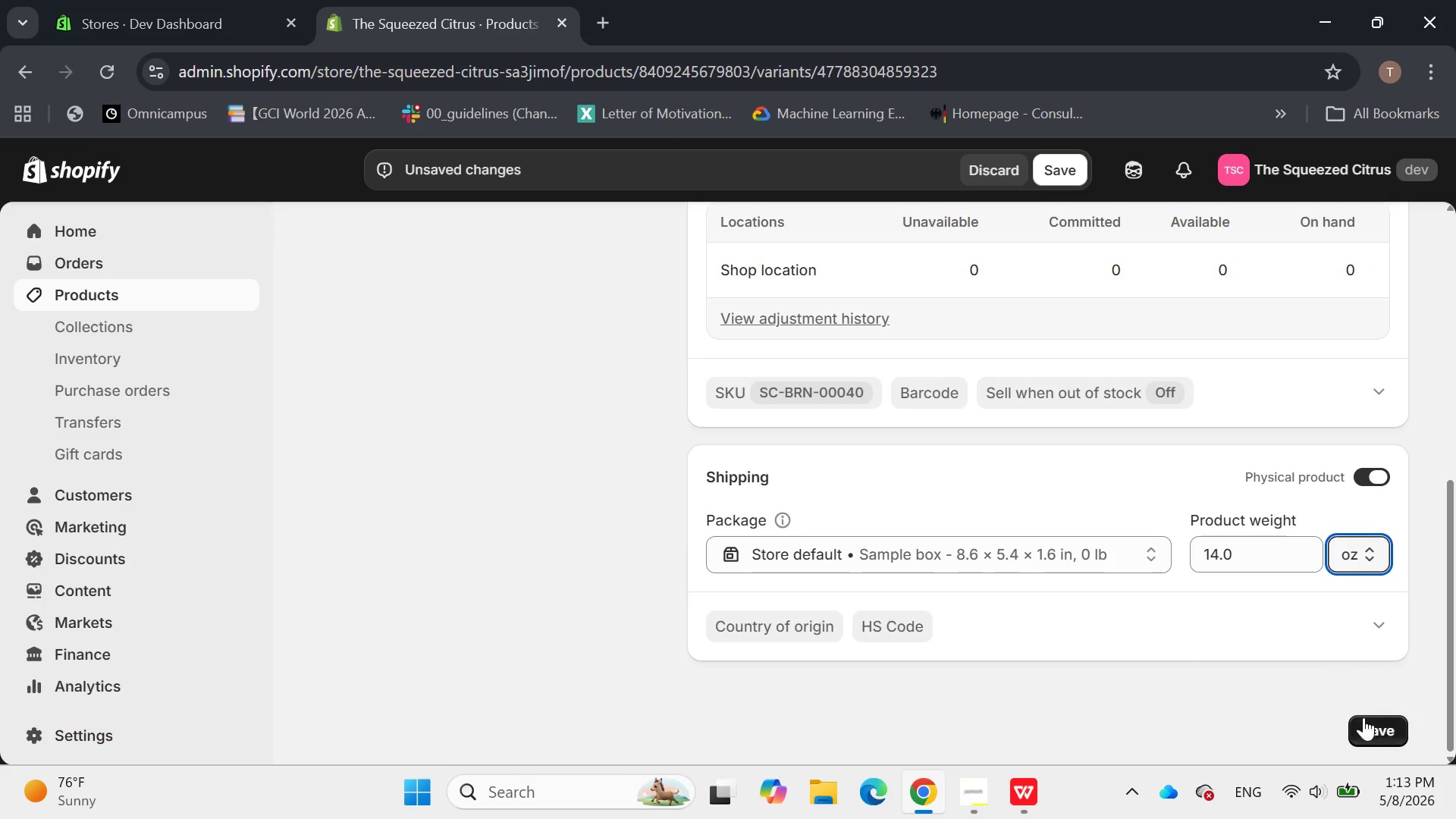 
left_click([1366, 724])
 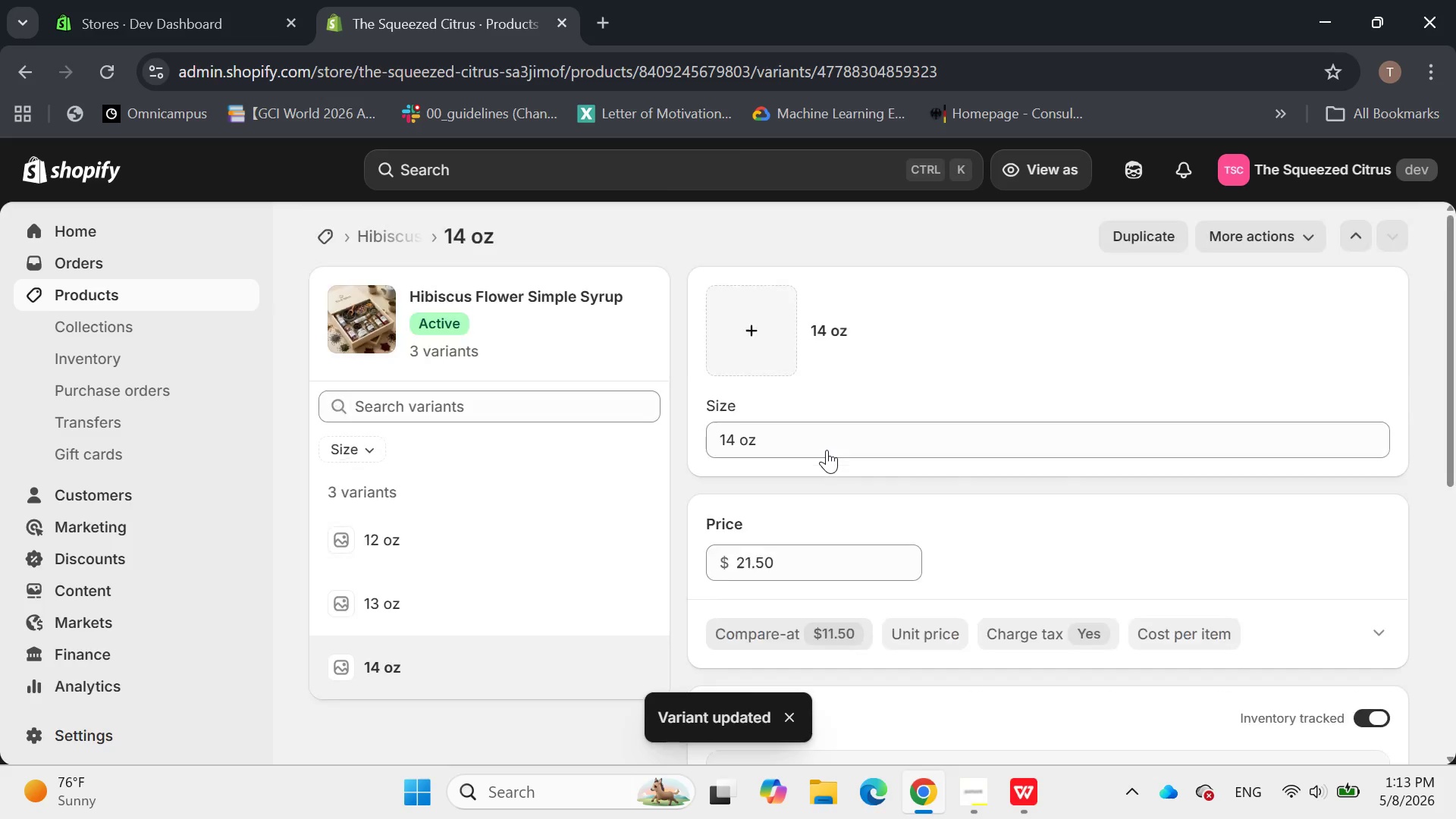 
wait(5.52)
 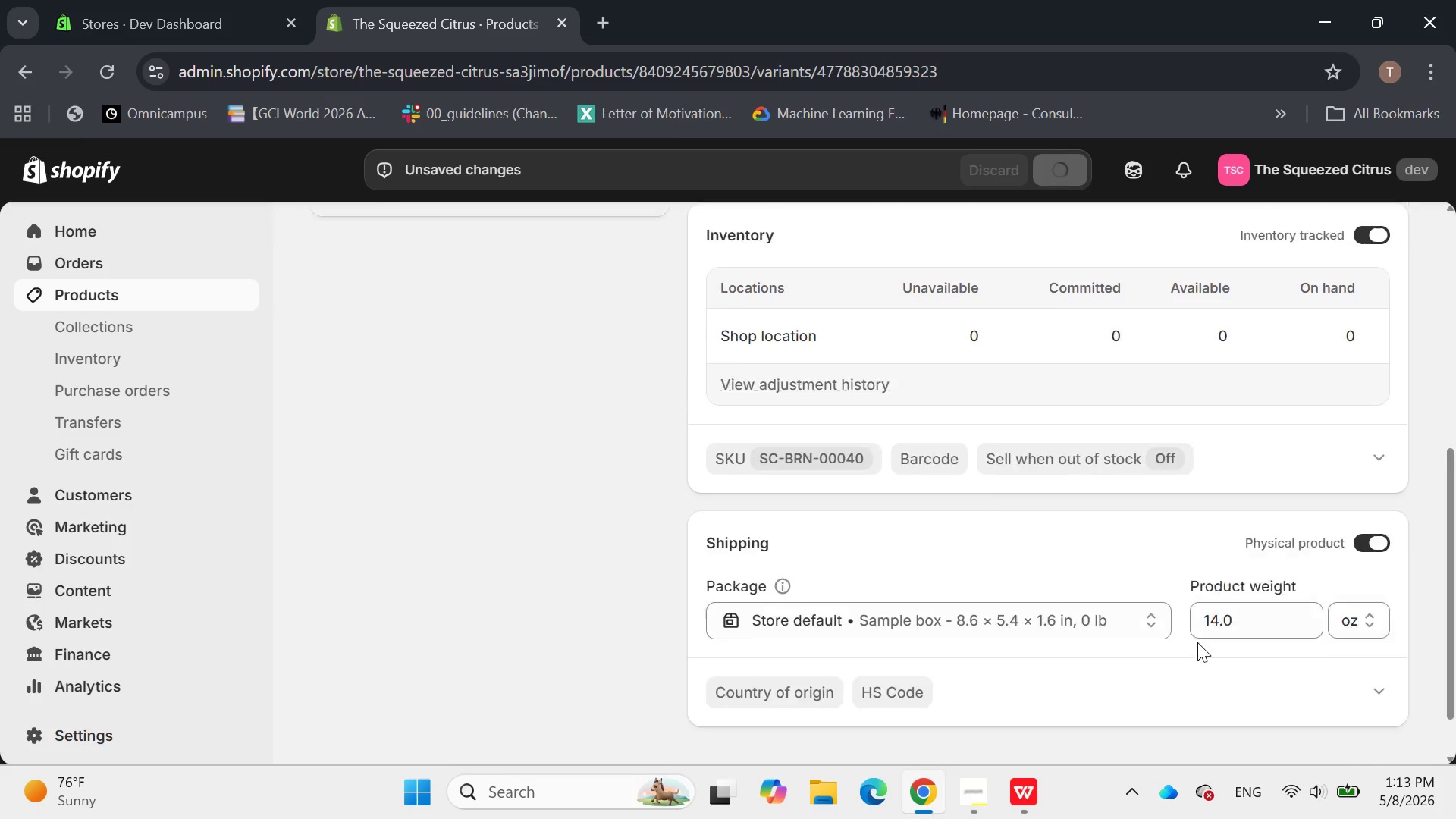 
left_click([381, 230])
 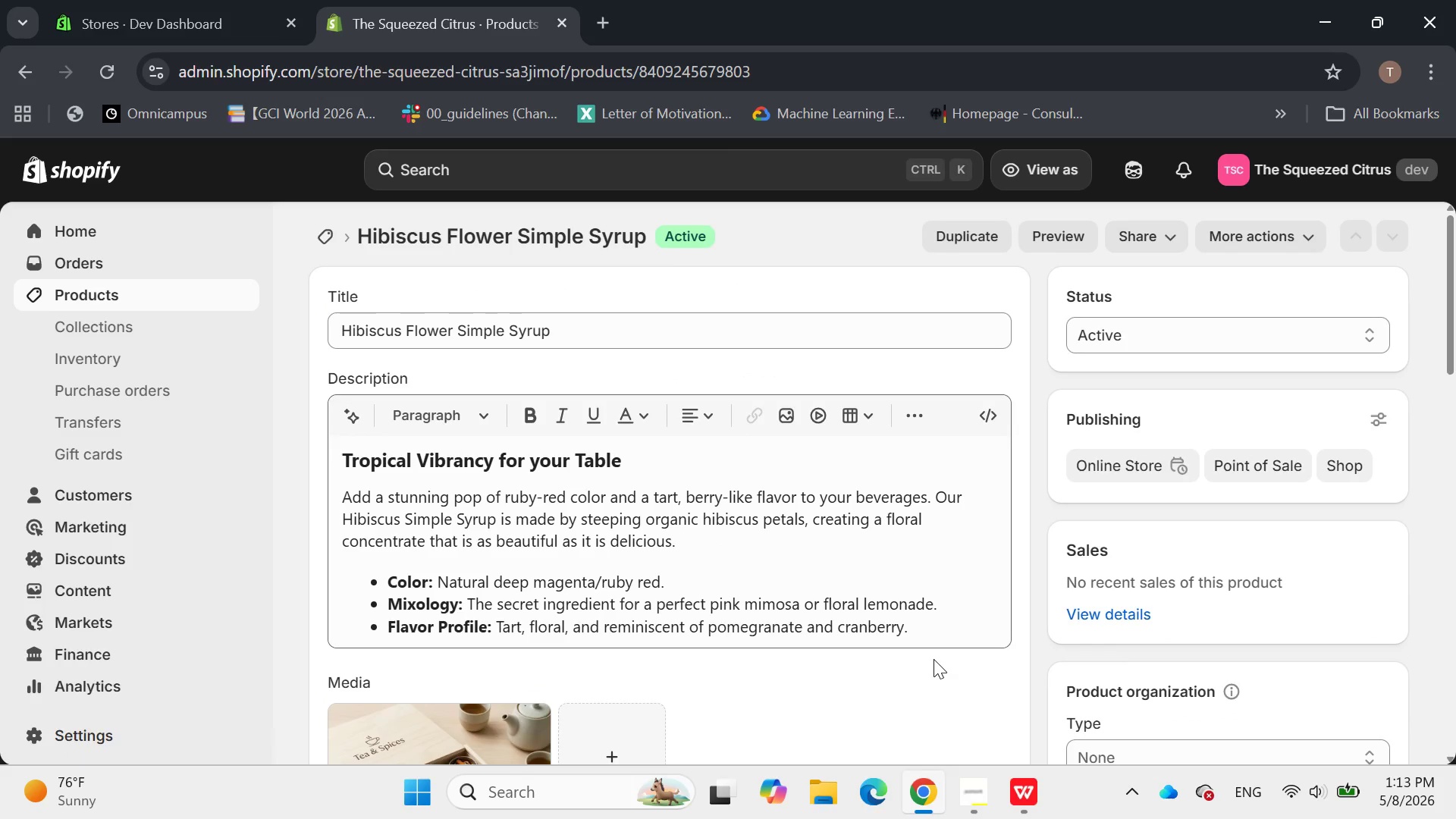 
left_click([978, 784])